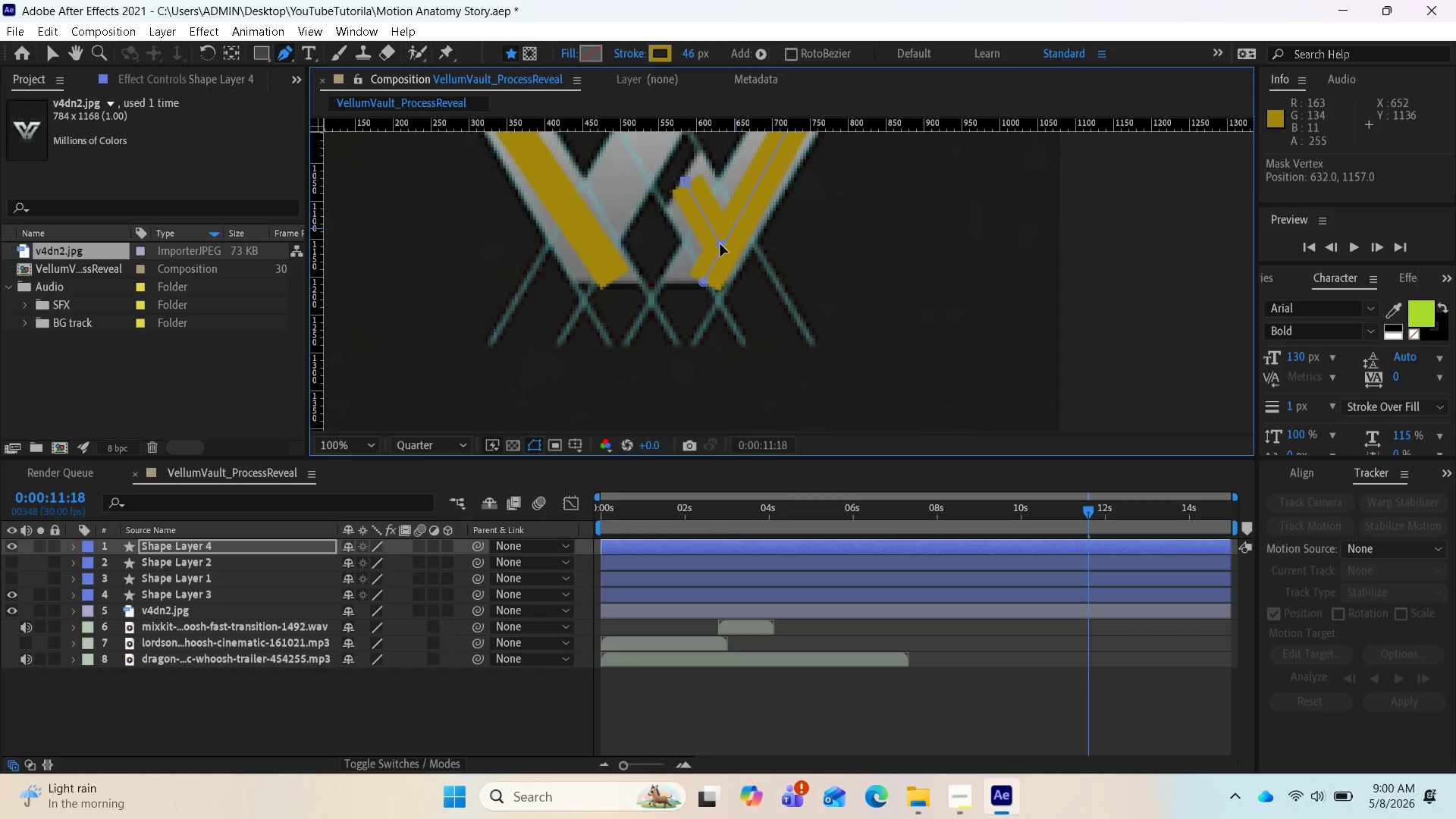 
key(Control+Z)
 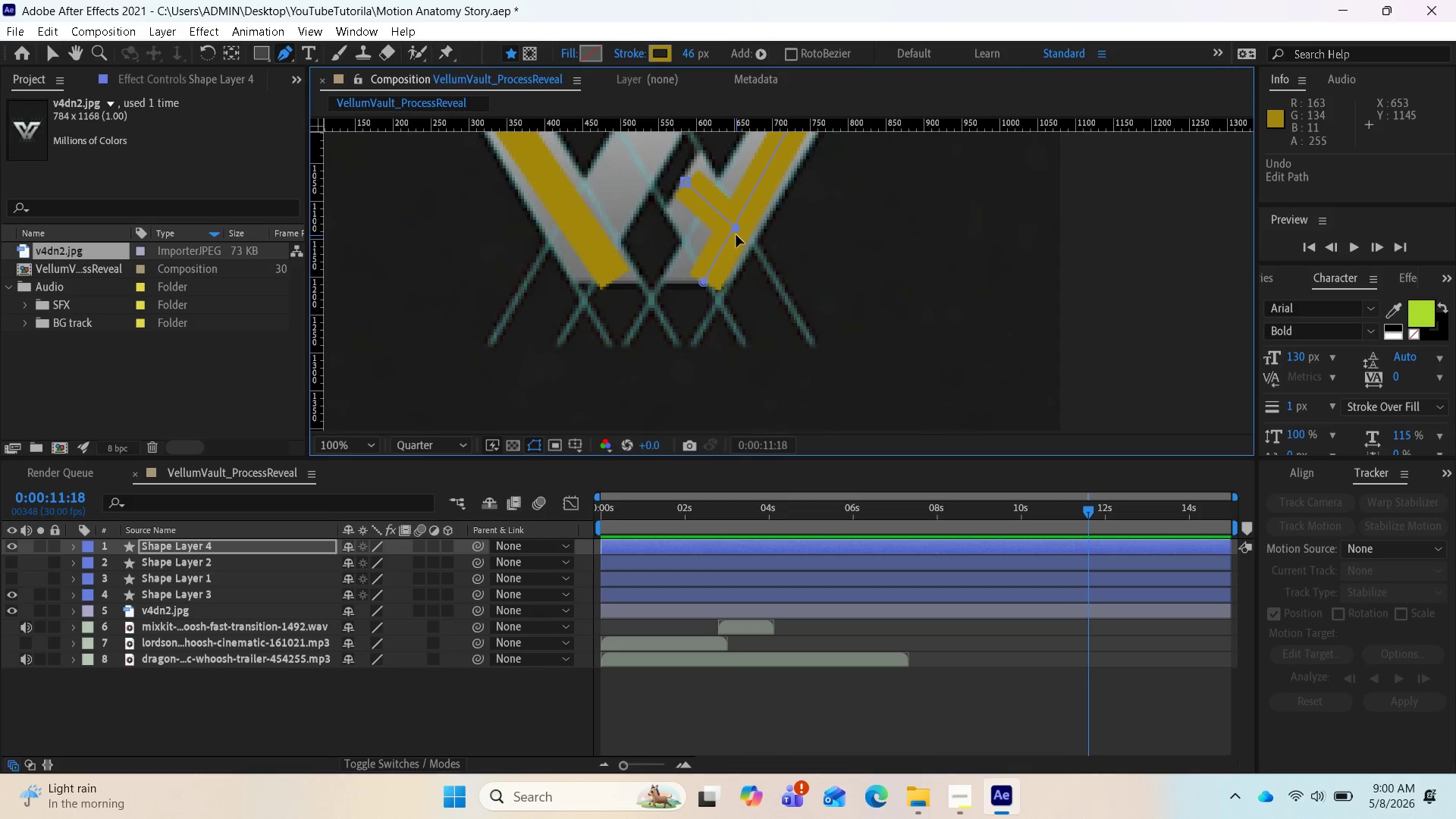 
key(Control+Z)
 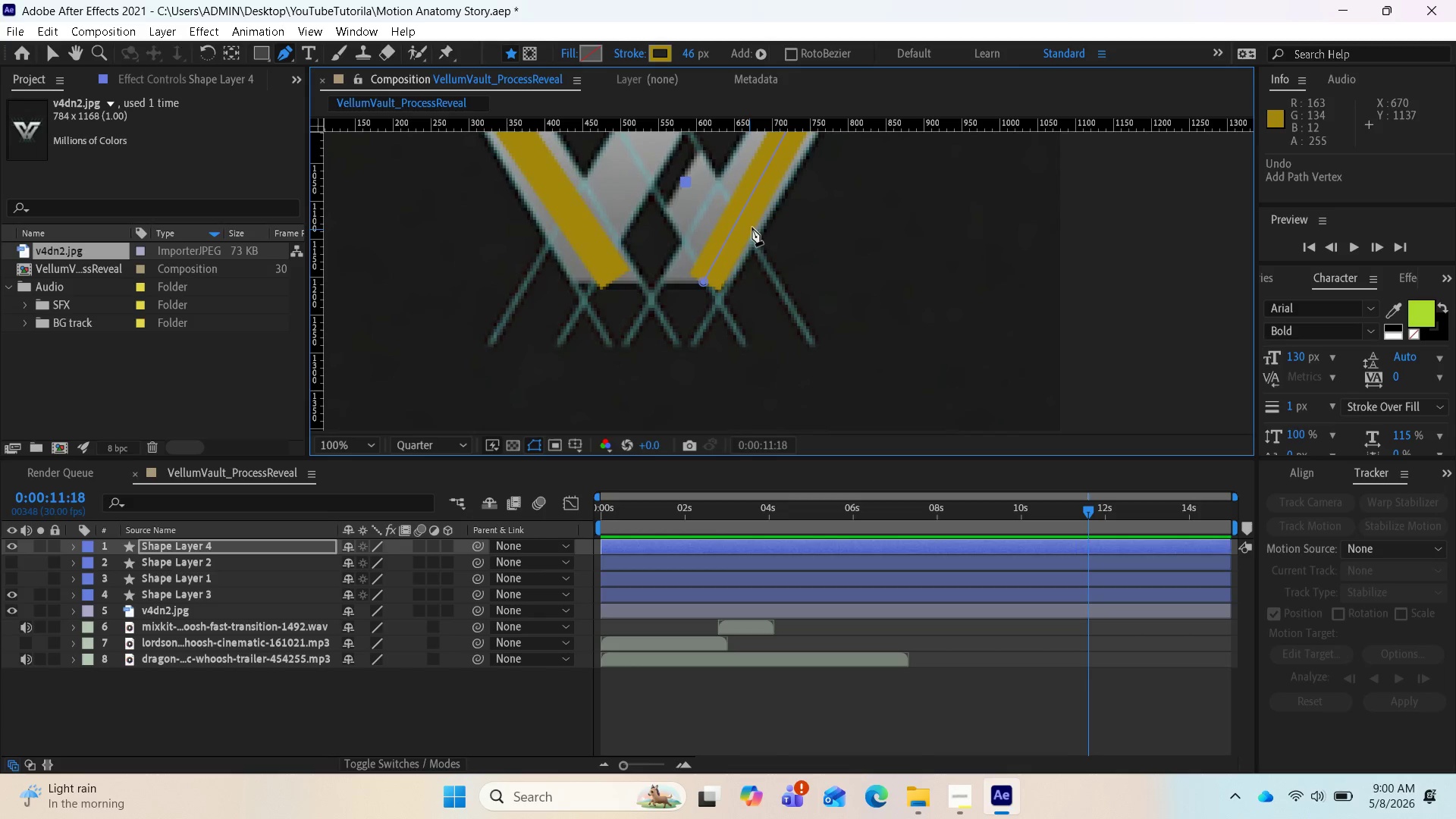 
key(Control+Z)
 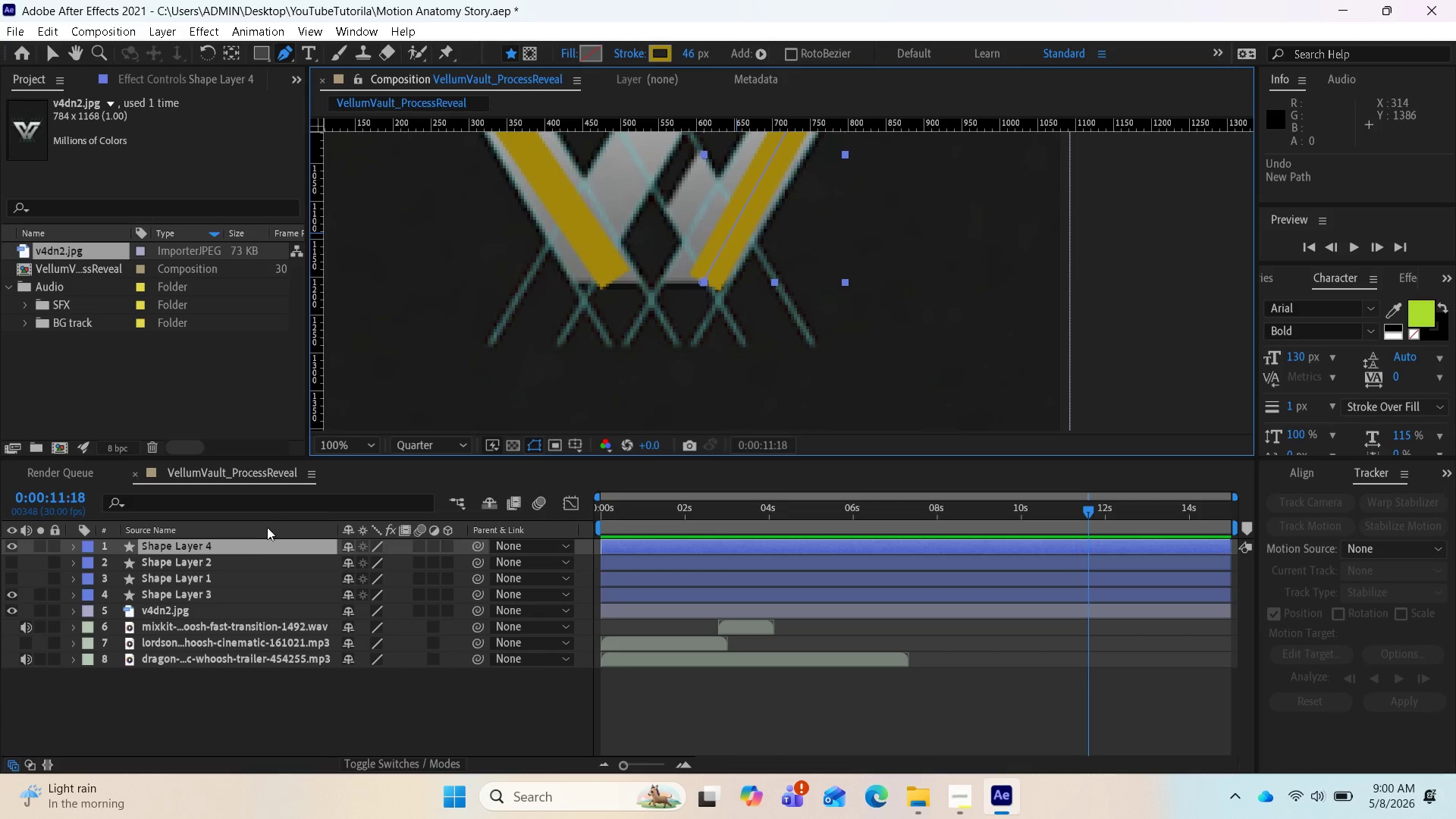 
left_click([247, 547])
 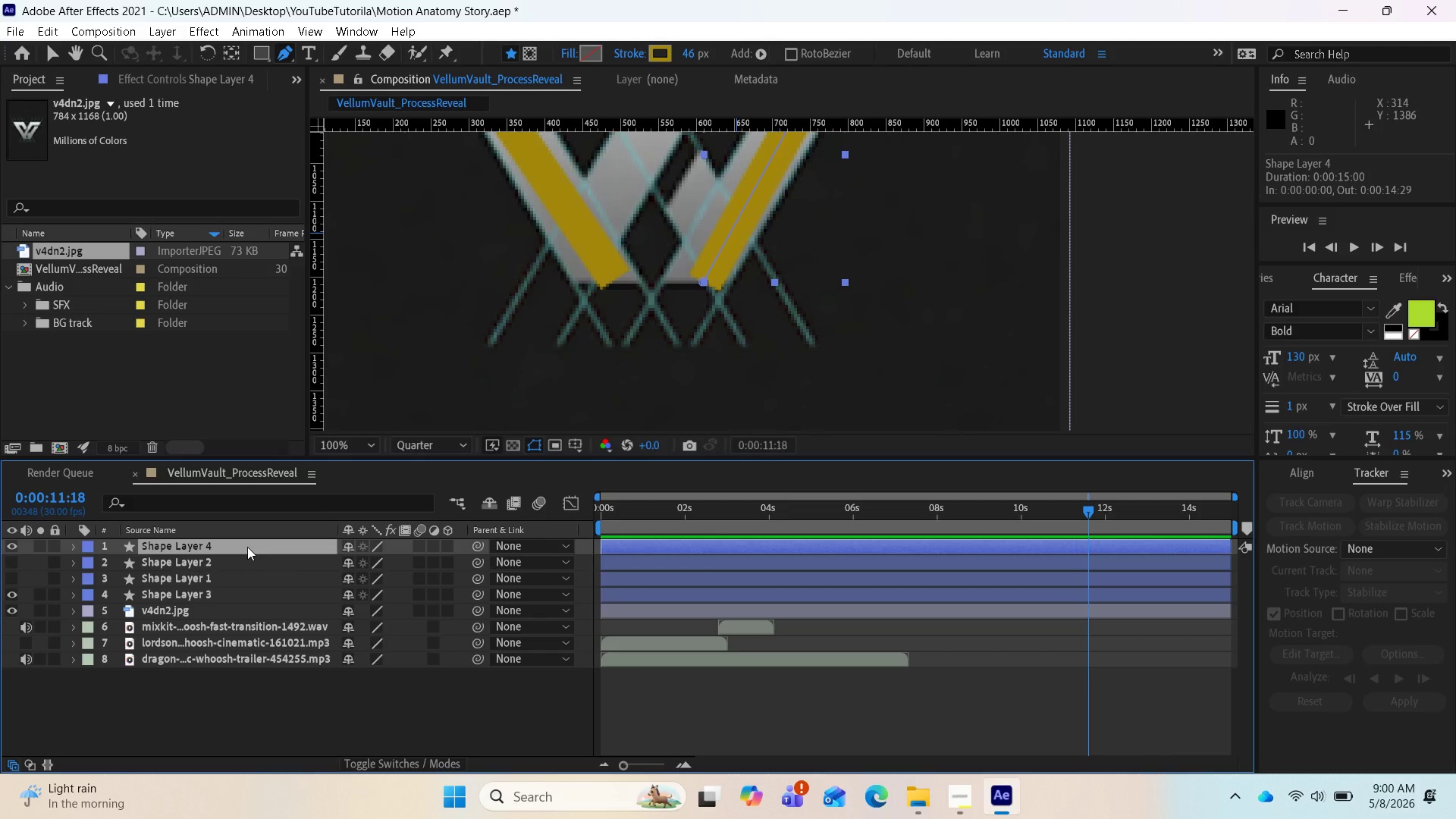 
double_click([247, 547])
 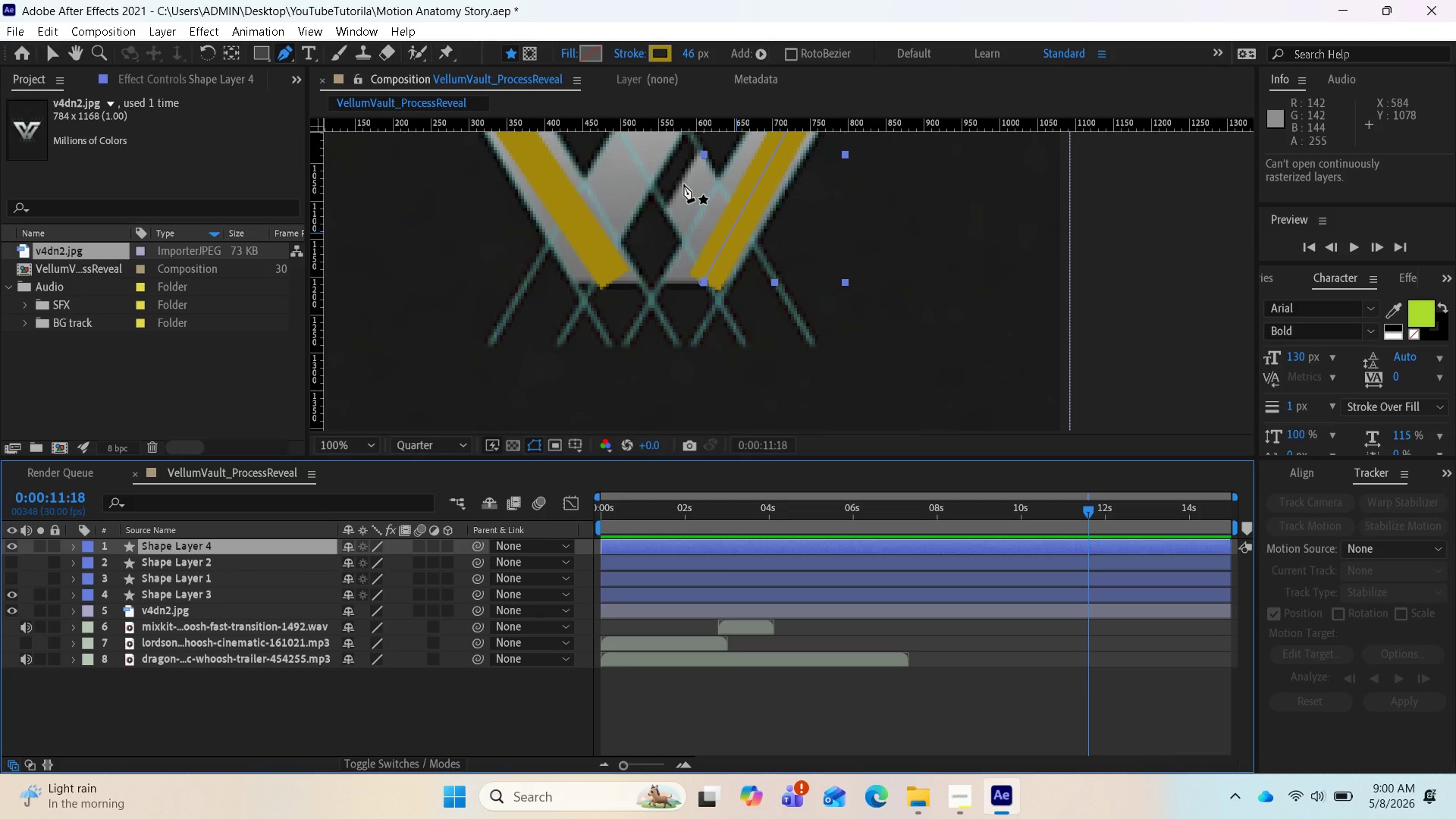 
left_click([683, 185])
 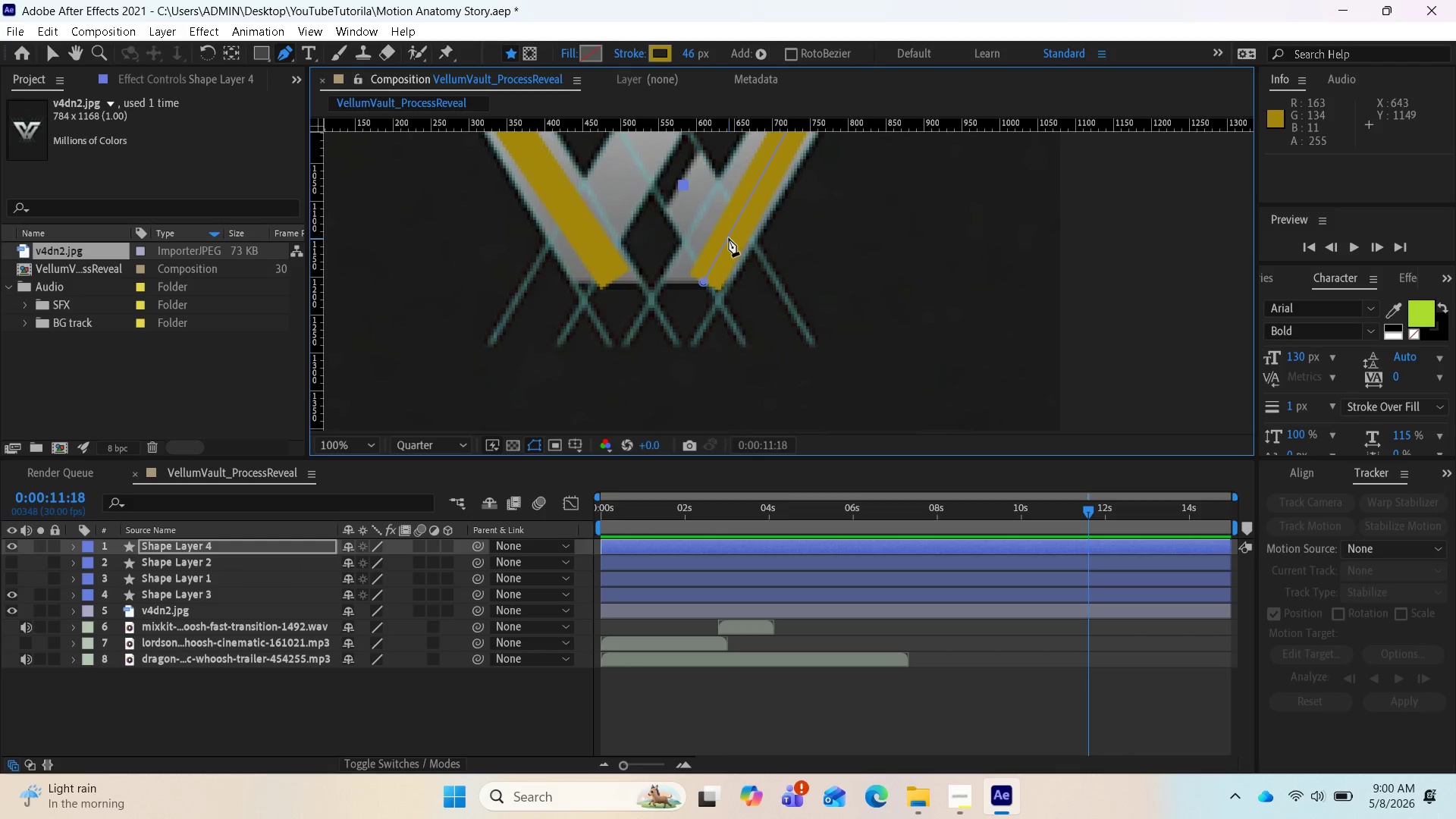 
left_click([729, 238])
 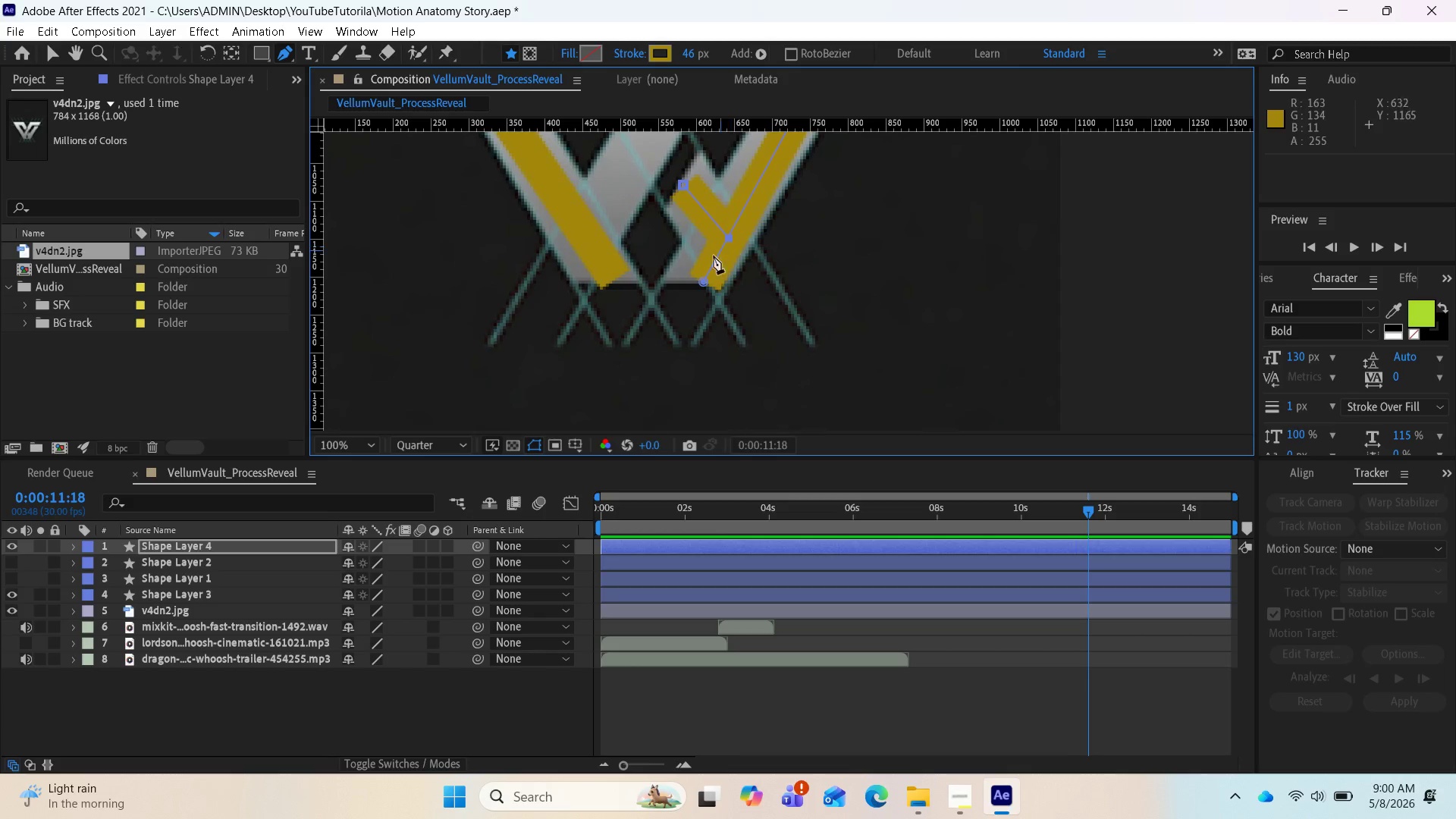 
left_click_drag(start_coordinate=[704, 278], to_coordinate=[692, 273])
 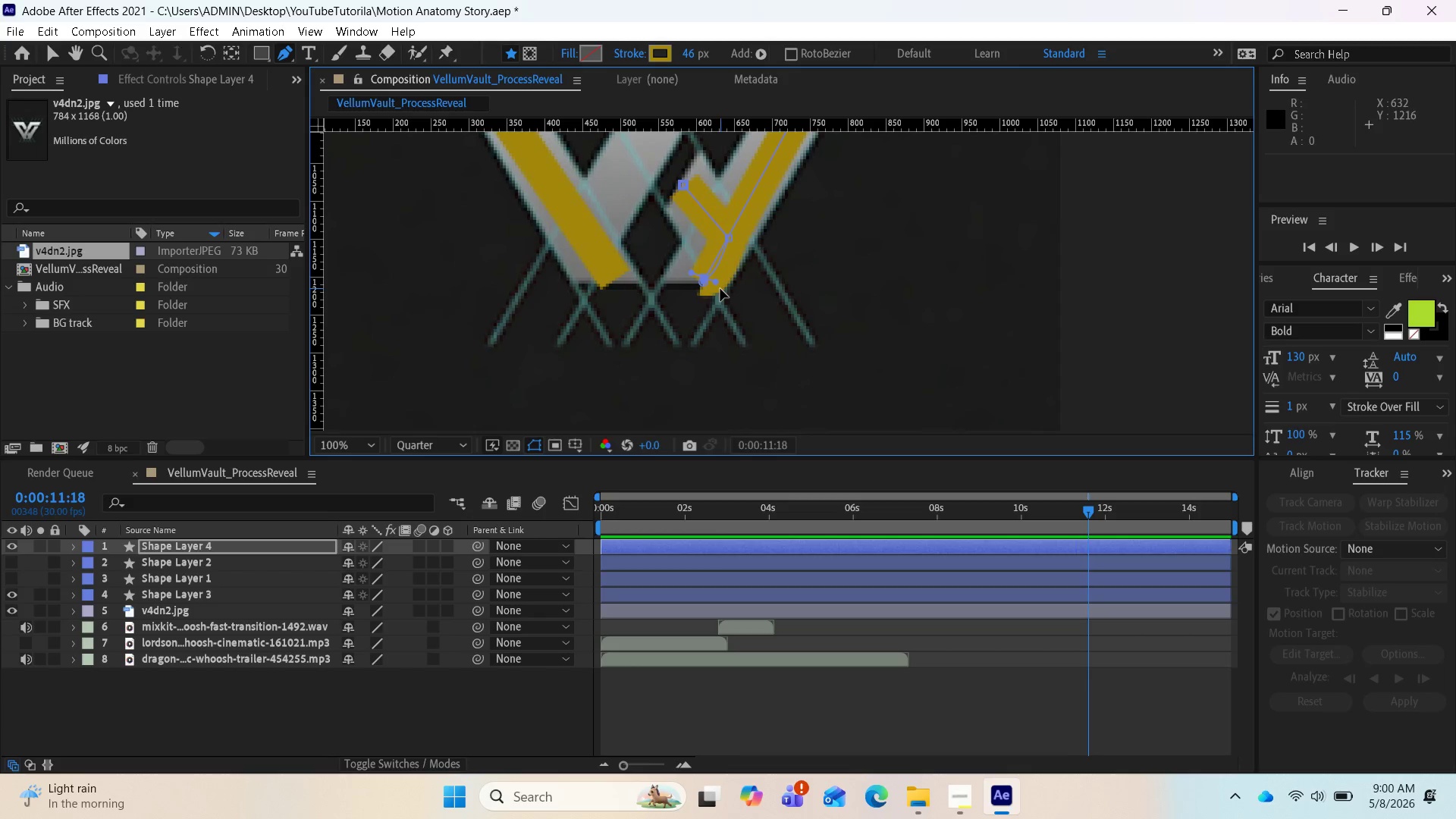 
key(Control+Z)
 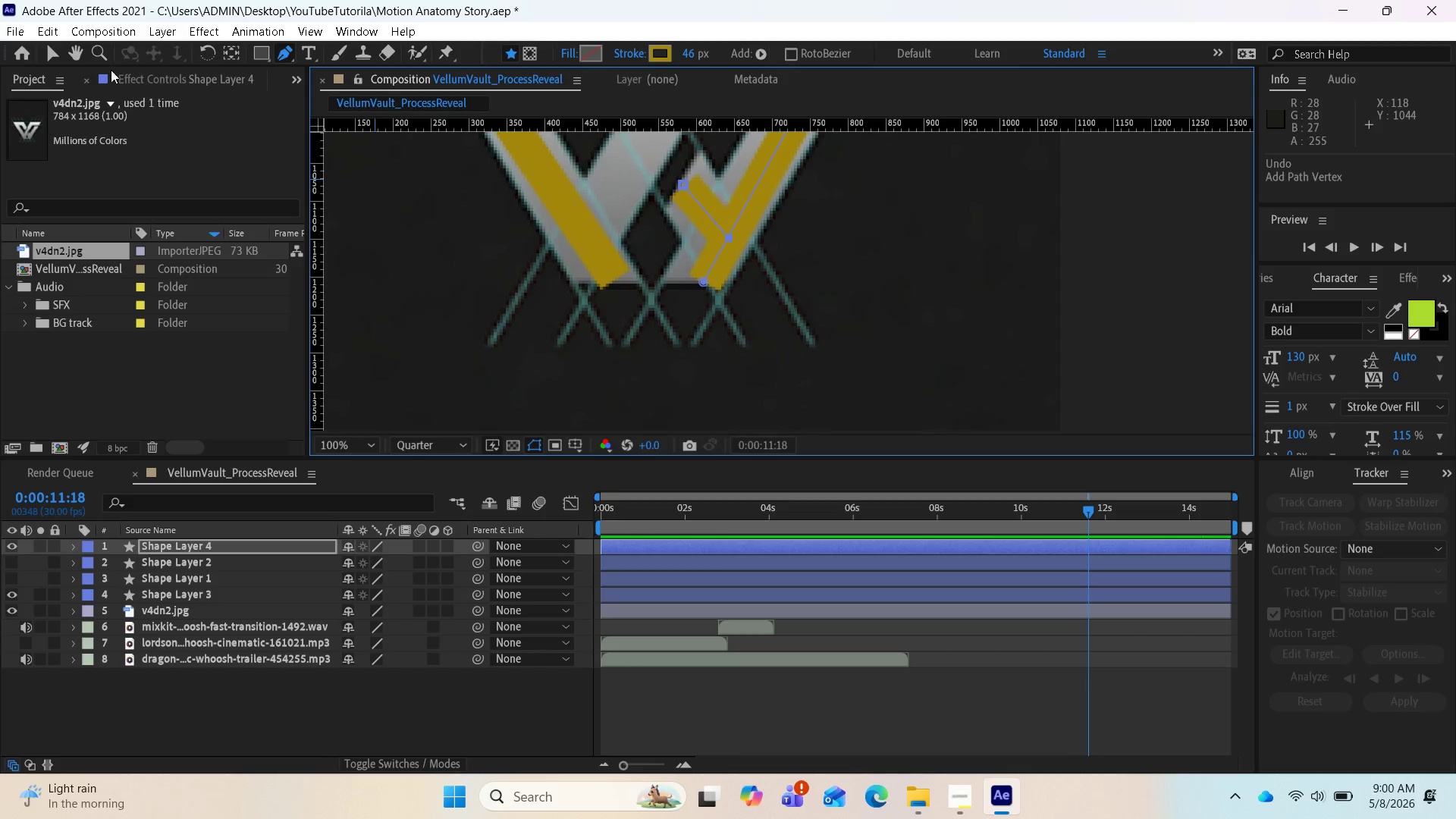 
left_click([49, 55])
 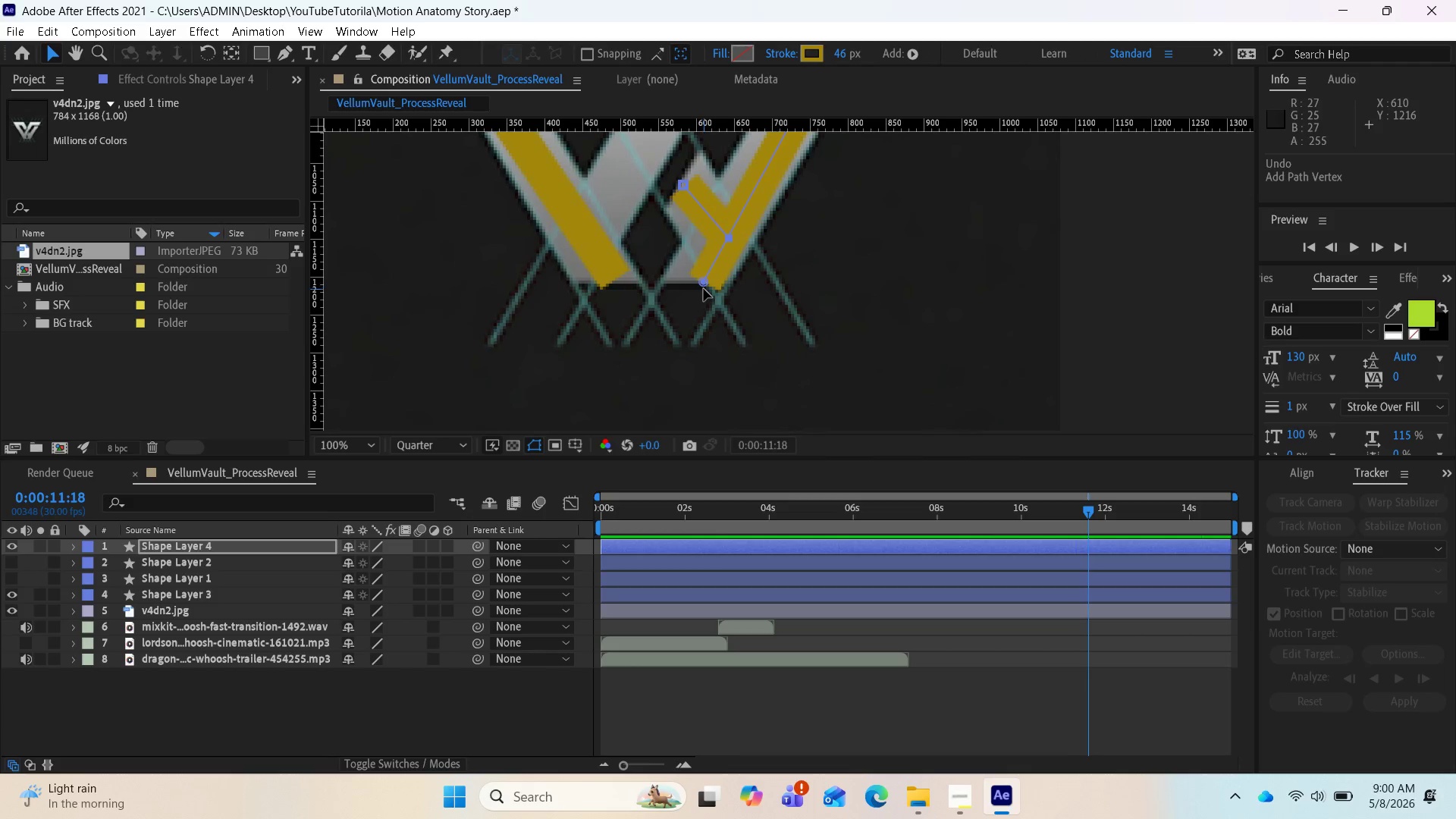 
left_click_drag(start_coordinate=[704, 289], to_coordinate=[686, 284])
 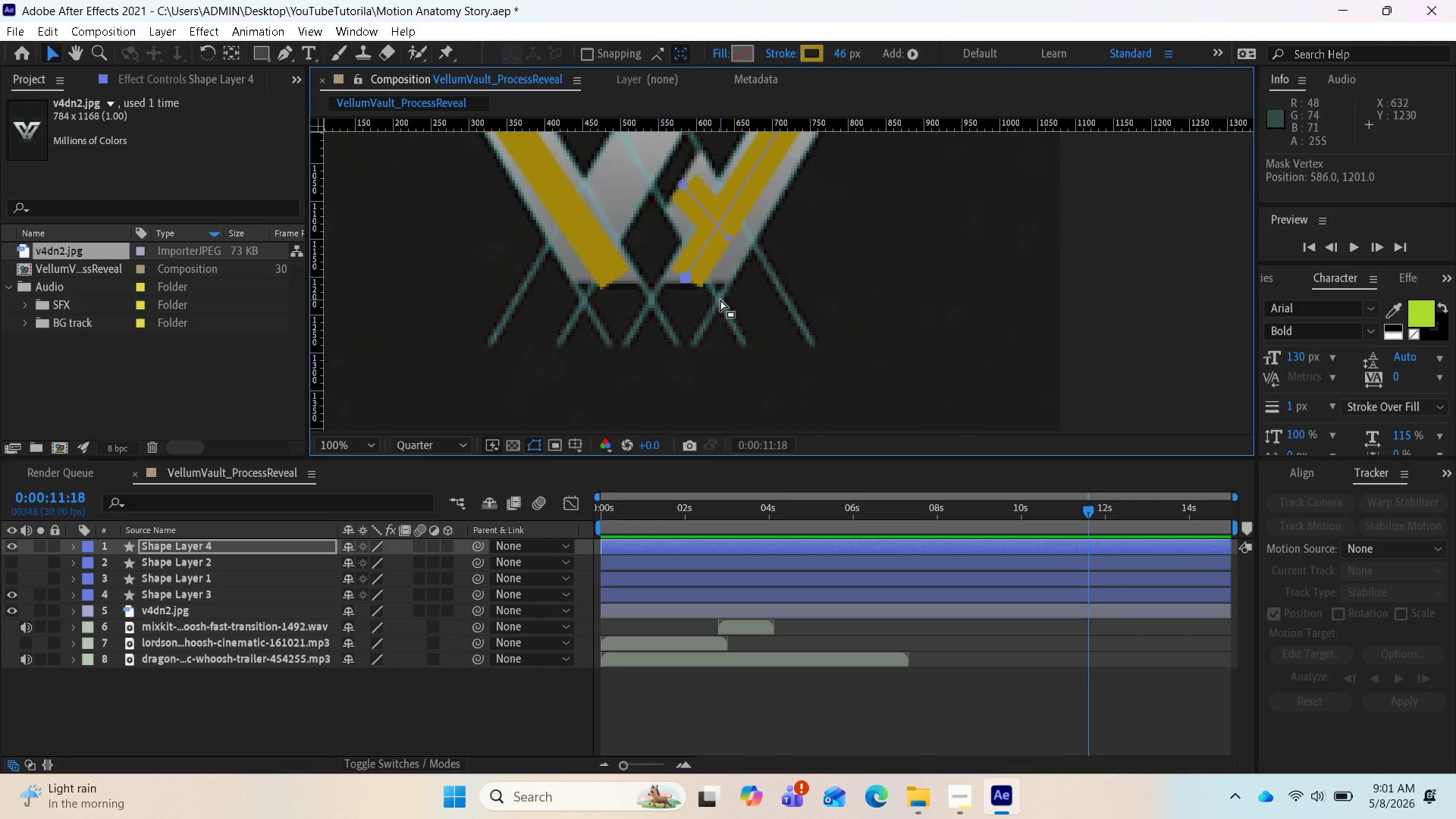 
wait(10.36)
 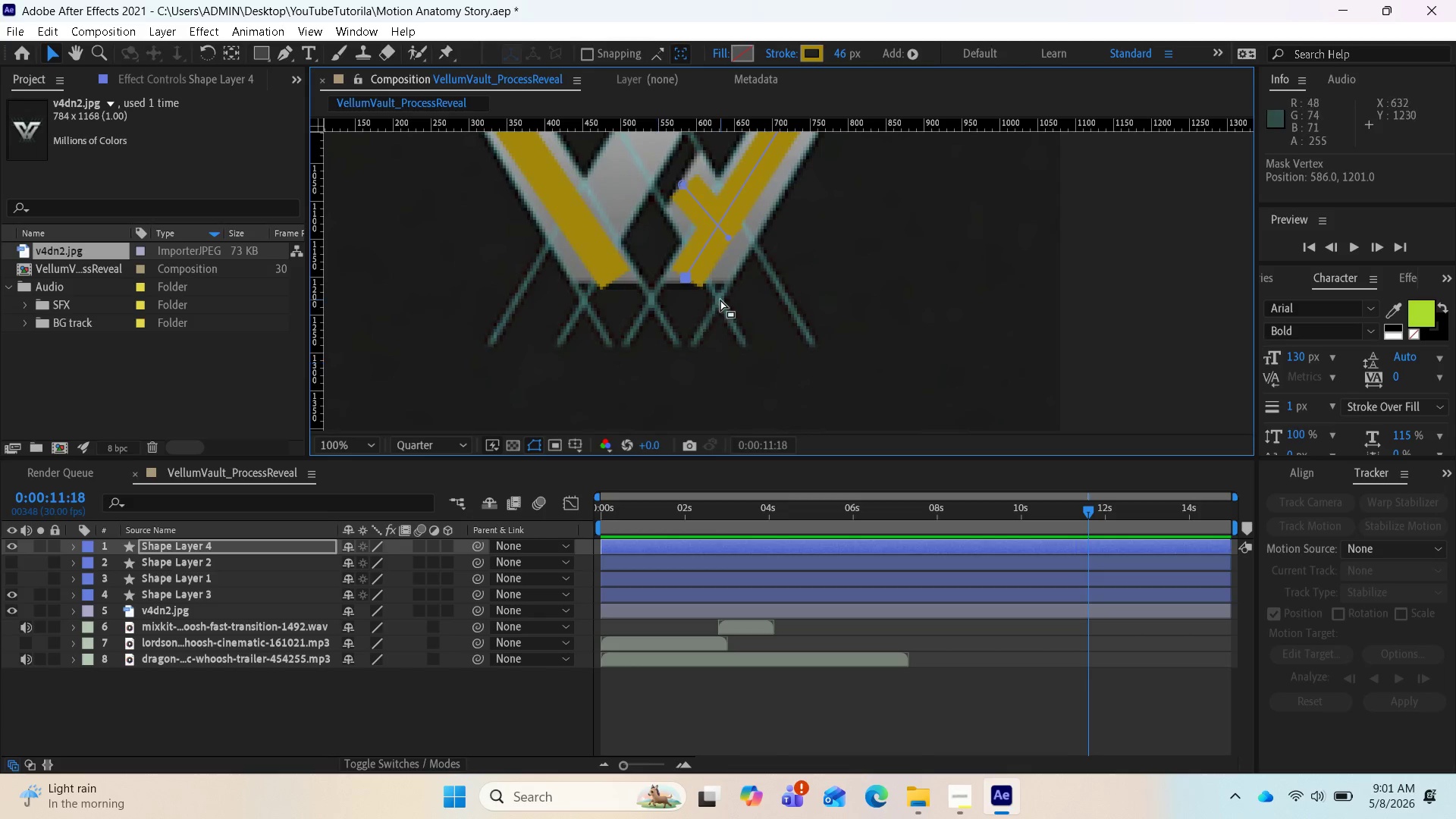 
left_click_drag(start_coordinate=[756, 321], to_coordinate=[770, 336])
 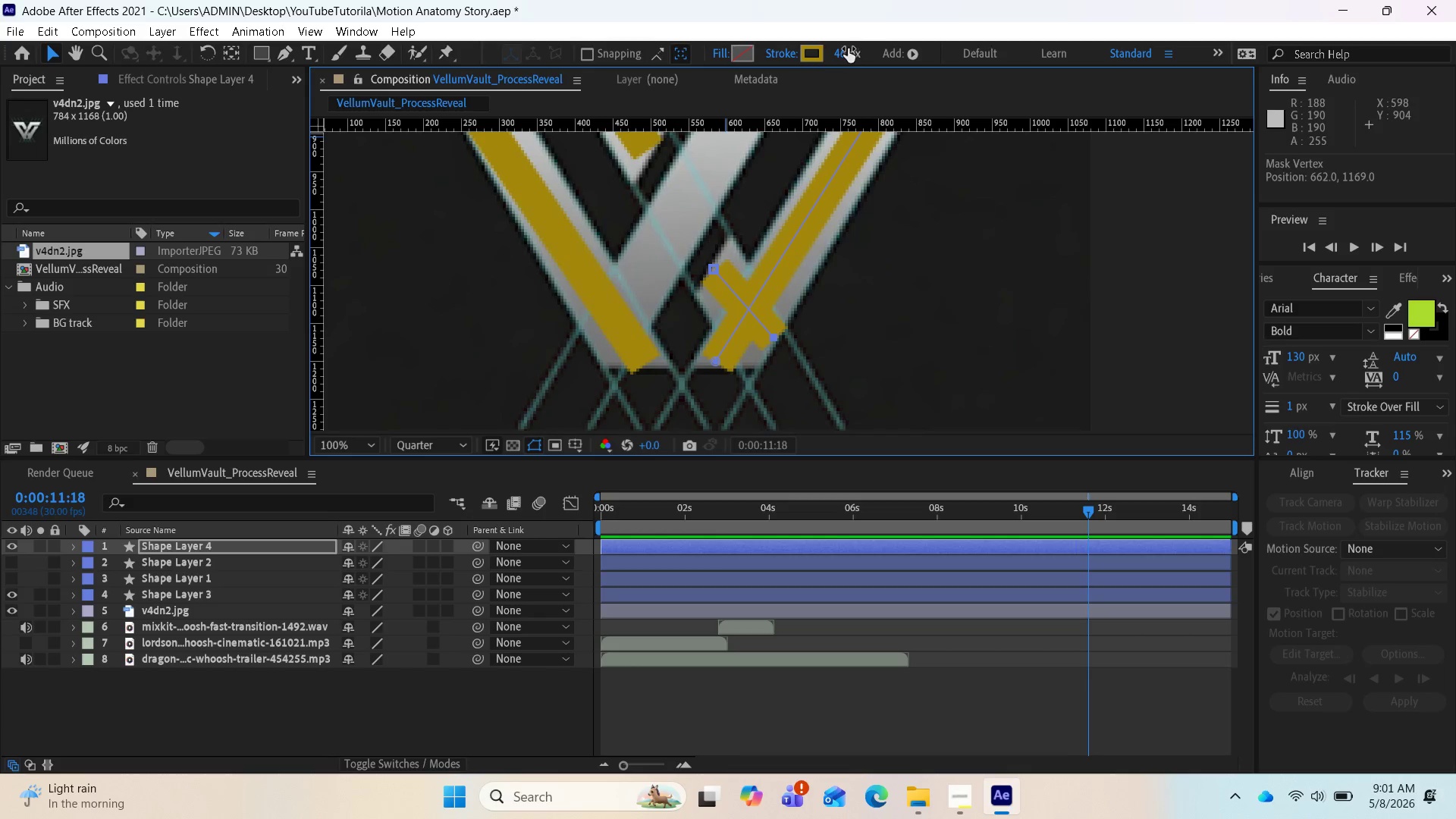 
left_click_drag(start_coordinate=[840, 55], to_coordinate=[875, 58])
 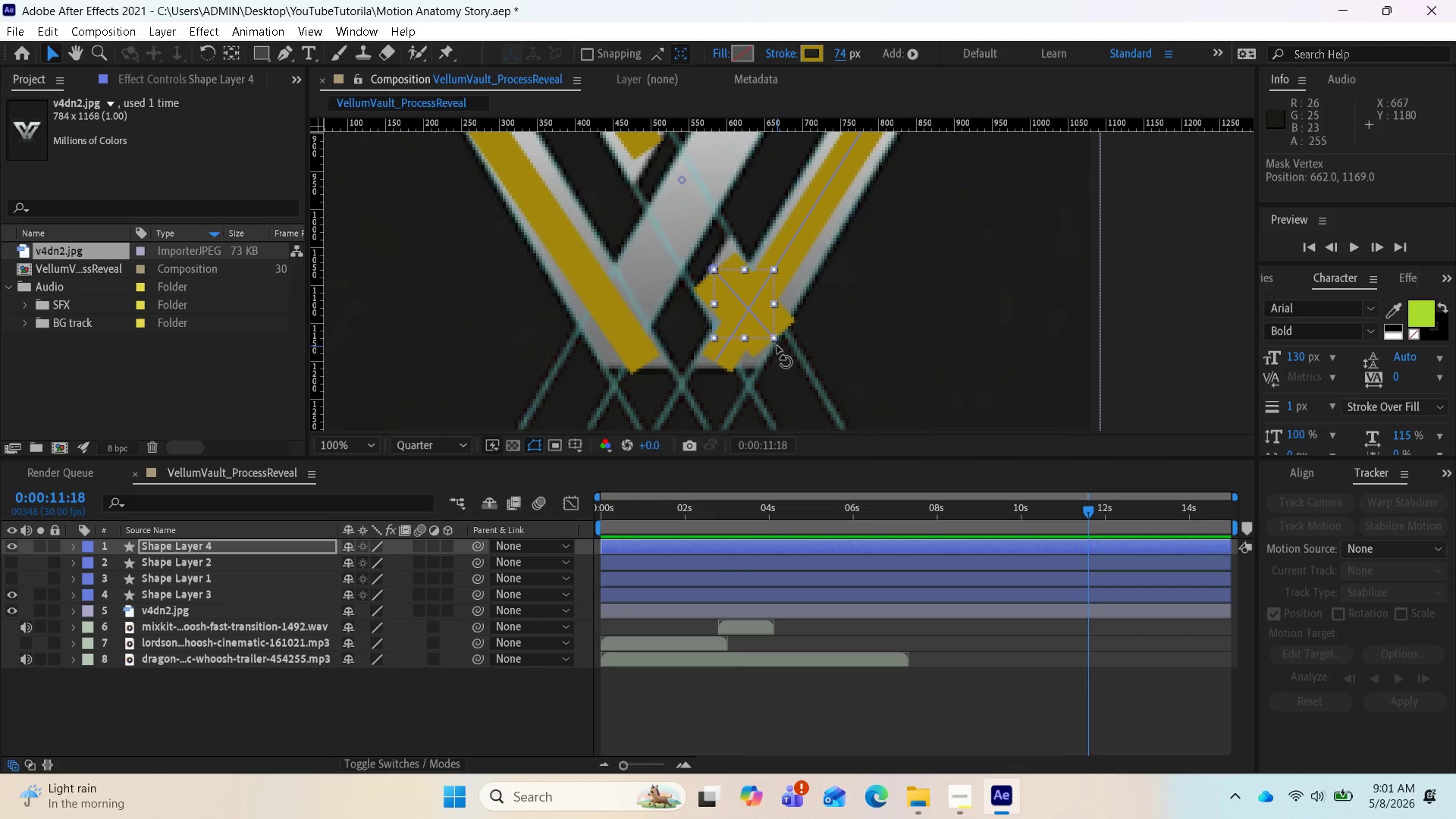 
left_click_drag(start_coordinate=[780, 344], to_coordinate=[782, 334])
 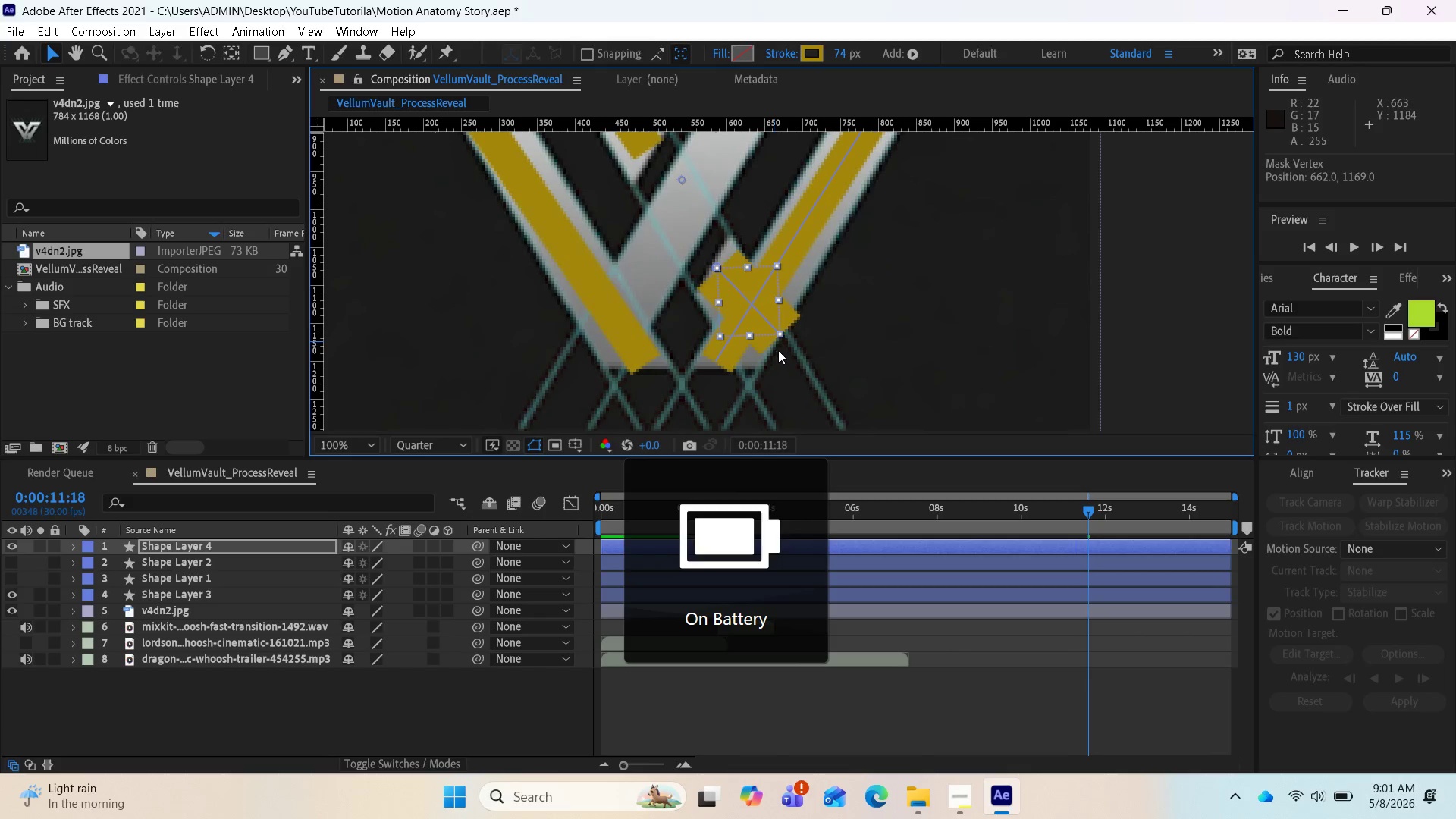 
left_click_drag(start_coordinate=[780, 350], to_coordinate=[793, 338])
 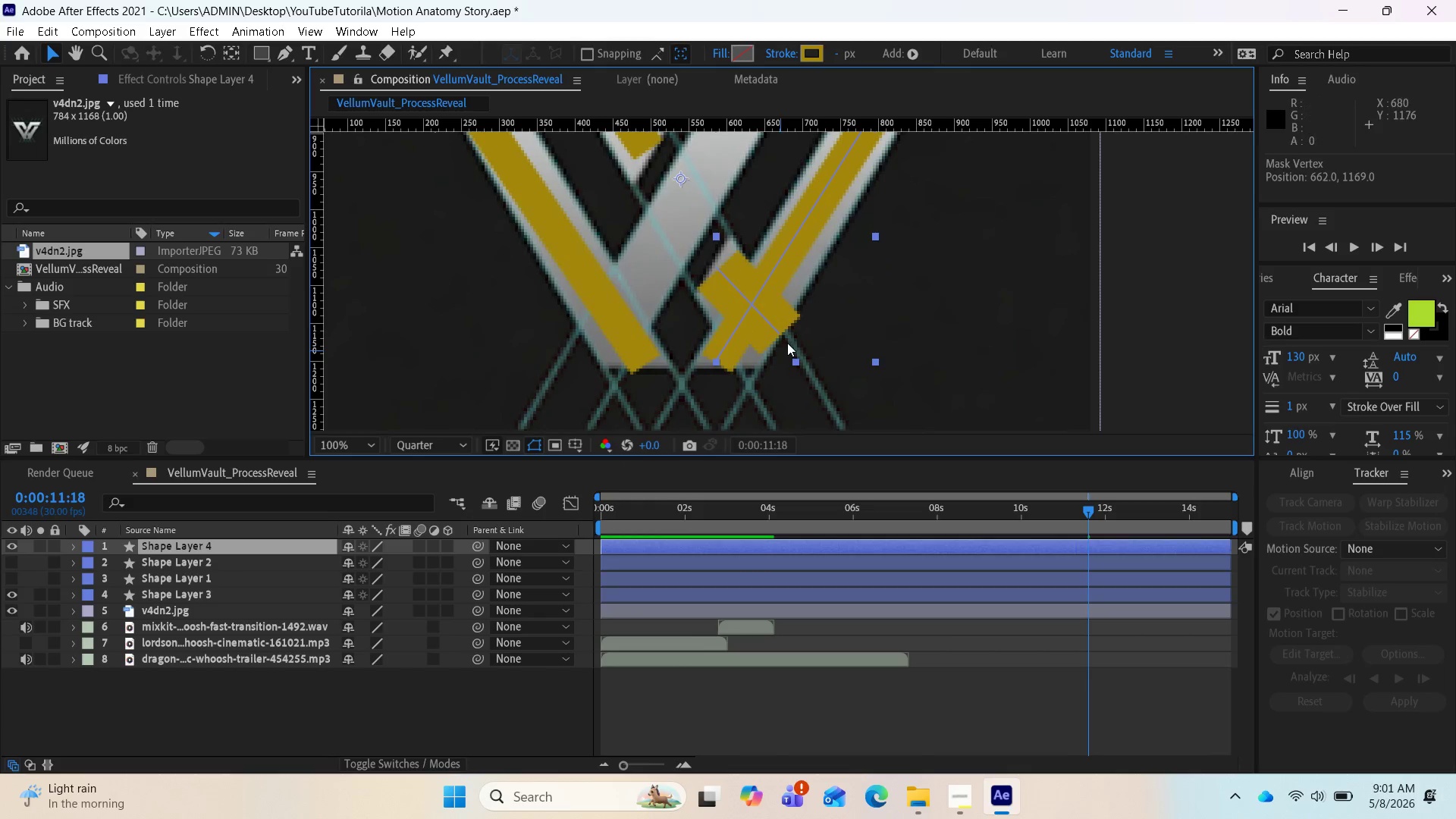 
key(Control+Z)
 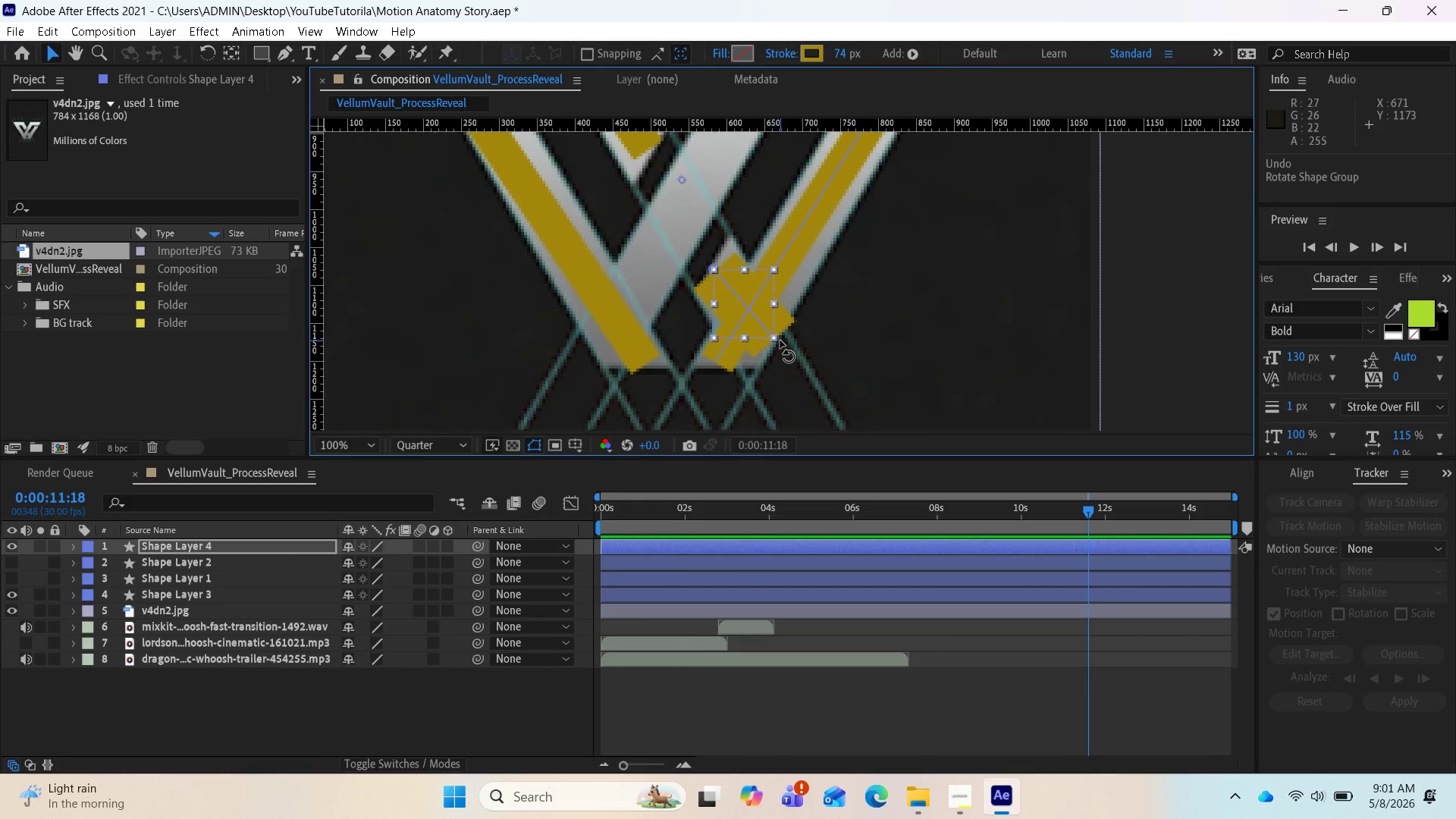 
left_click_drag(start_coordinate=[779, 340], to_coordinate=[816, 287])
 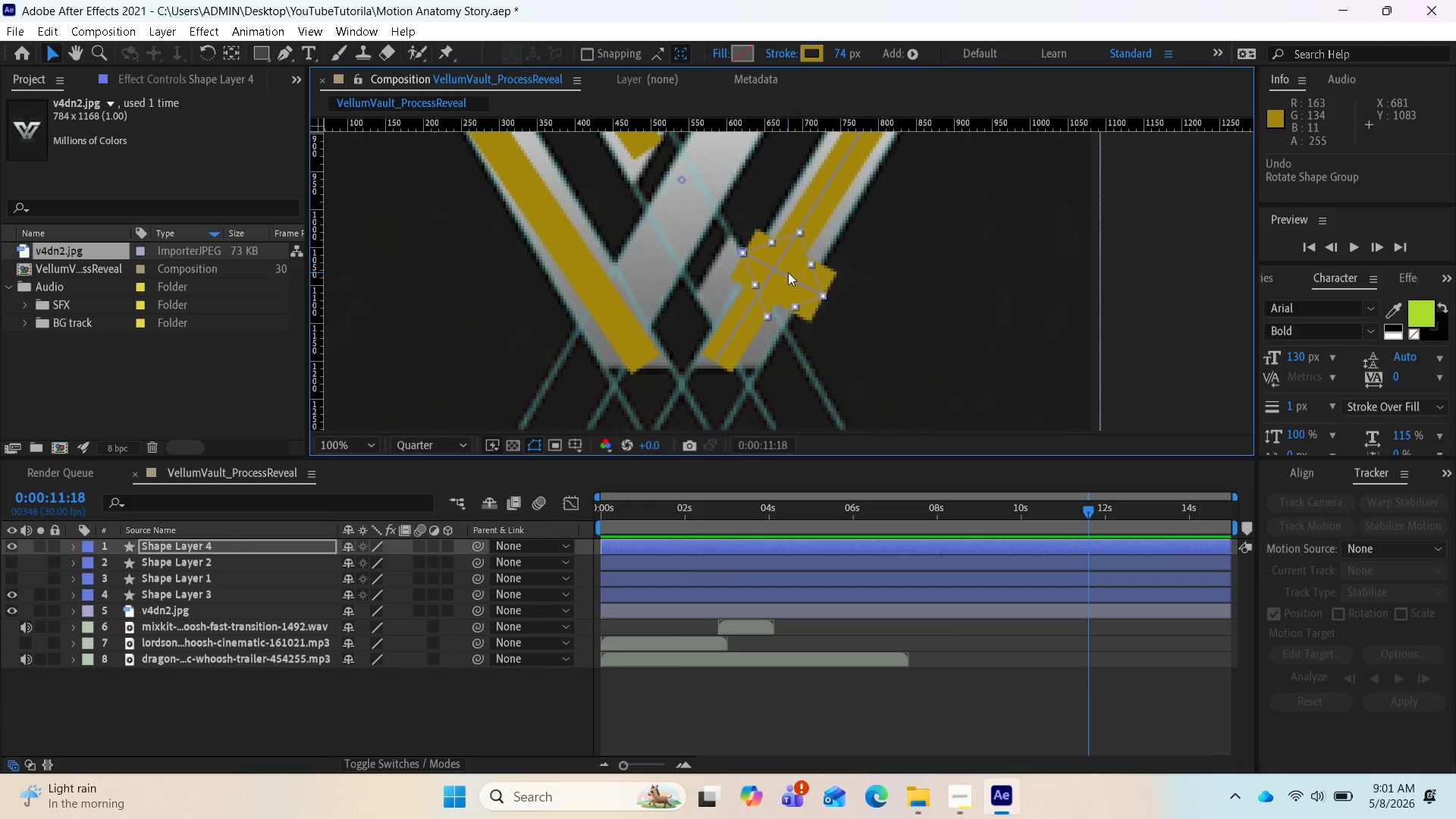 
left_click_drag(start_coordinate=[788, 272], to_coordinate=[753, 294])
 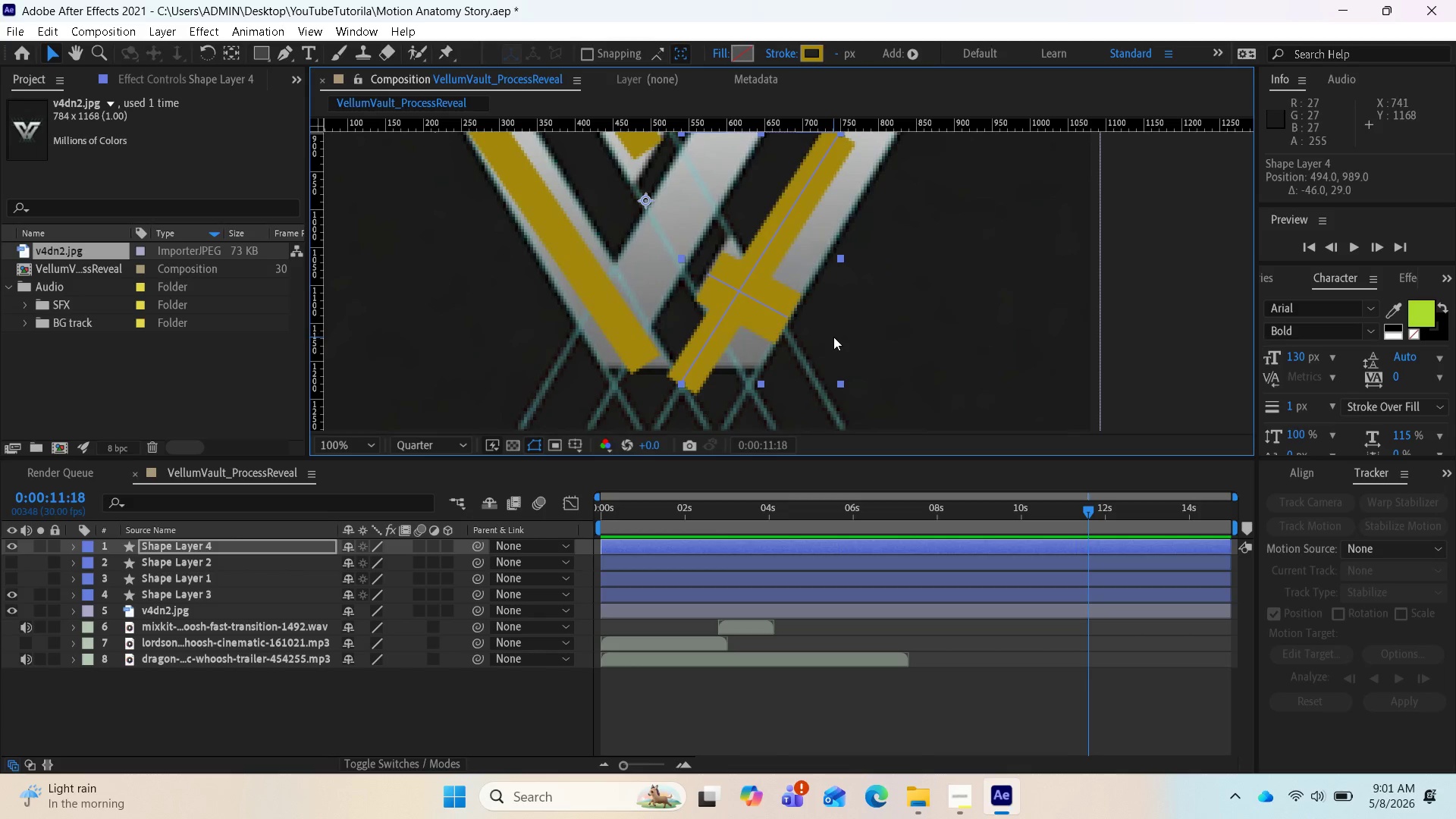 
scroll: coordinate [833, 337], scroll_direction: down, amount: 1.0
 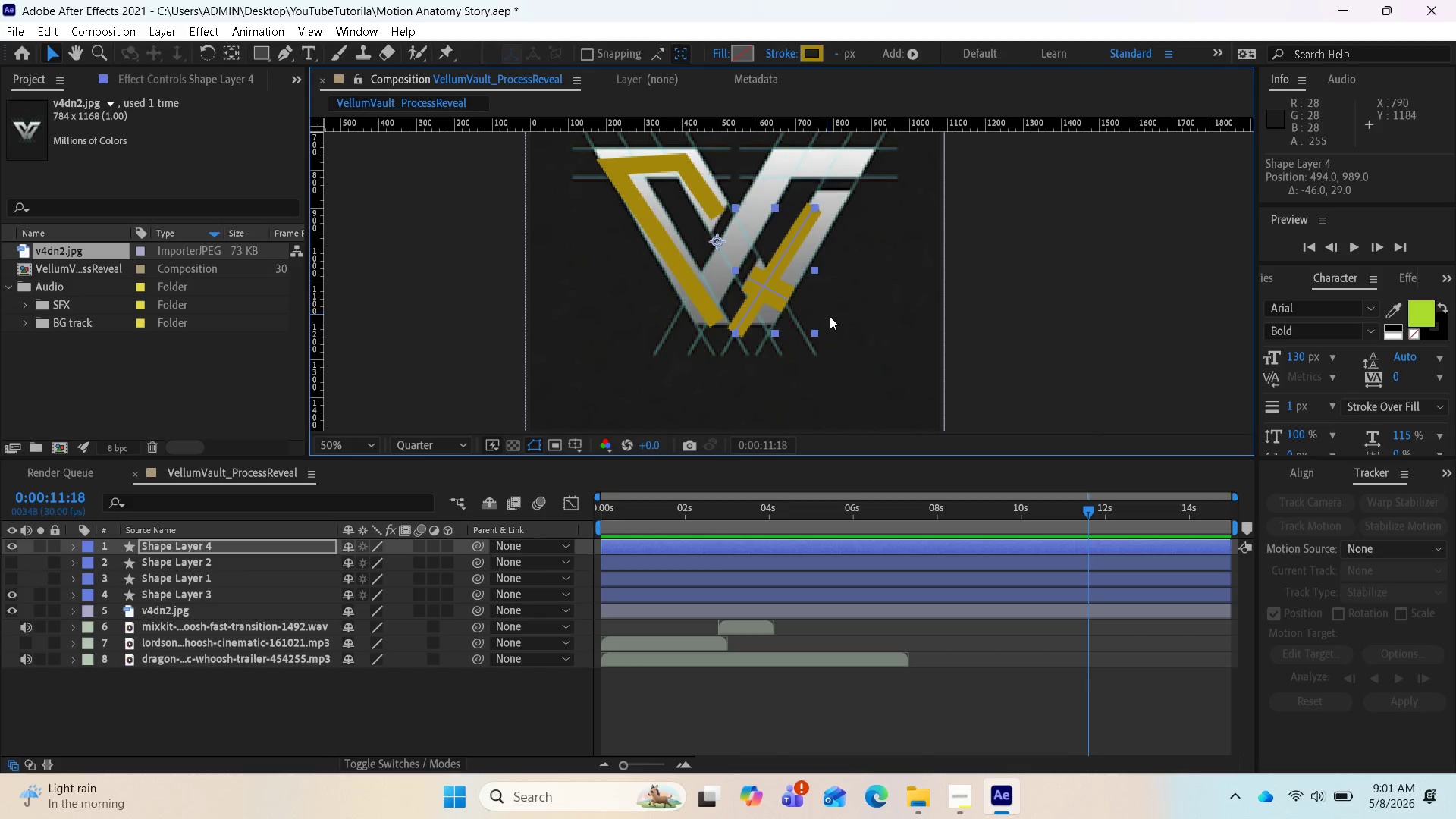 
key(Control+Z)
 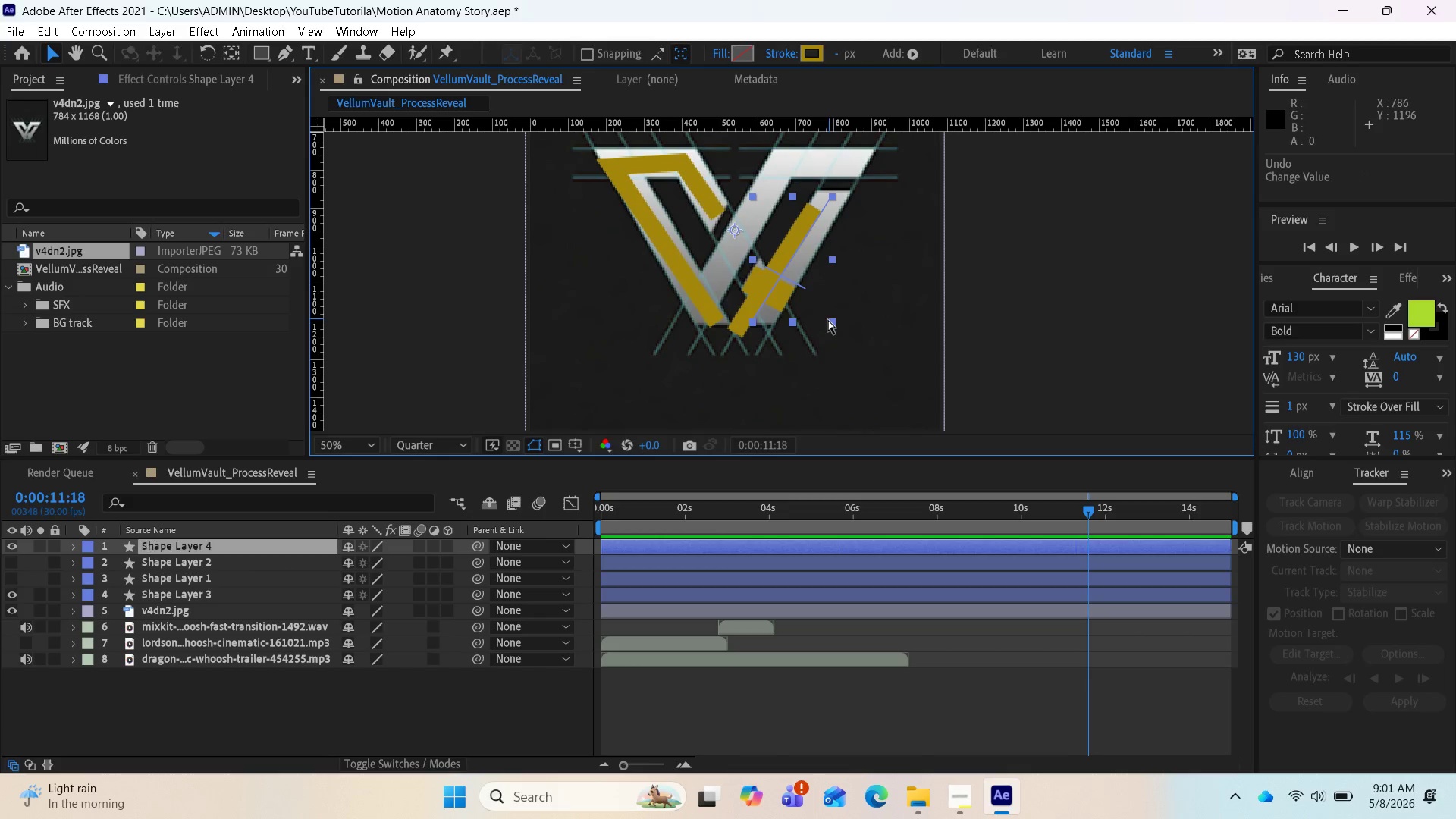 
key(Control+Z)
 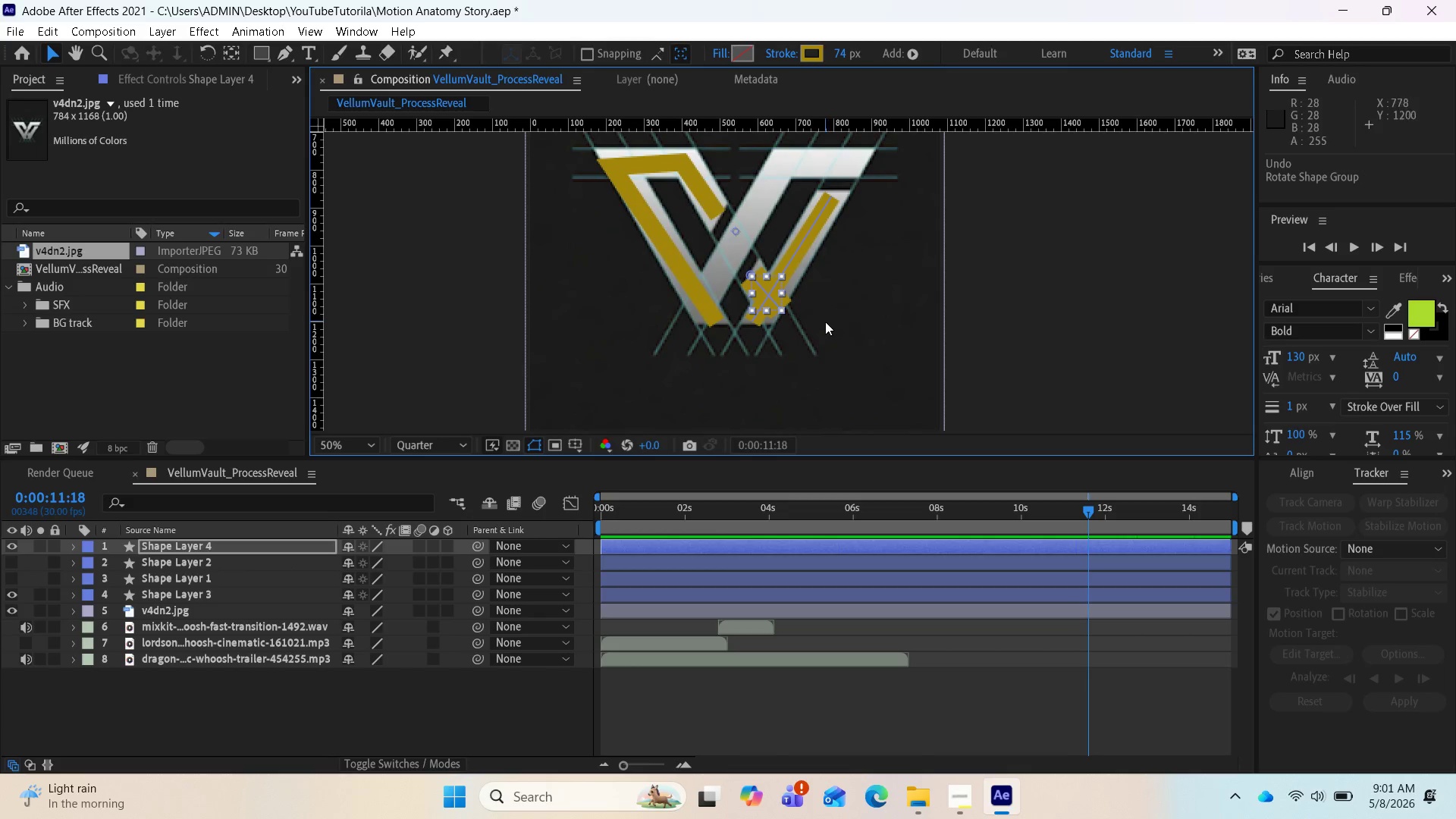 
scroll: coordinate [819, 325], scroll_direction: up, amount: 1.0
 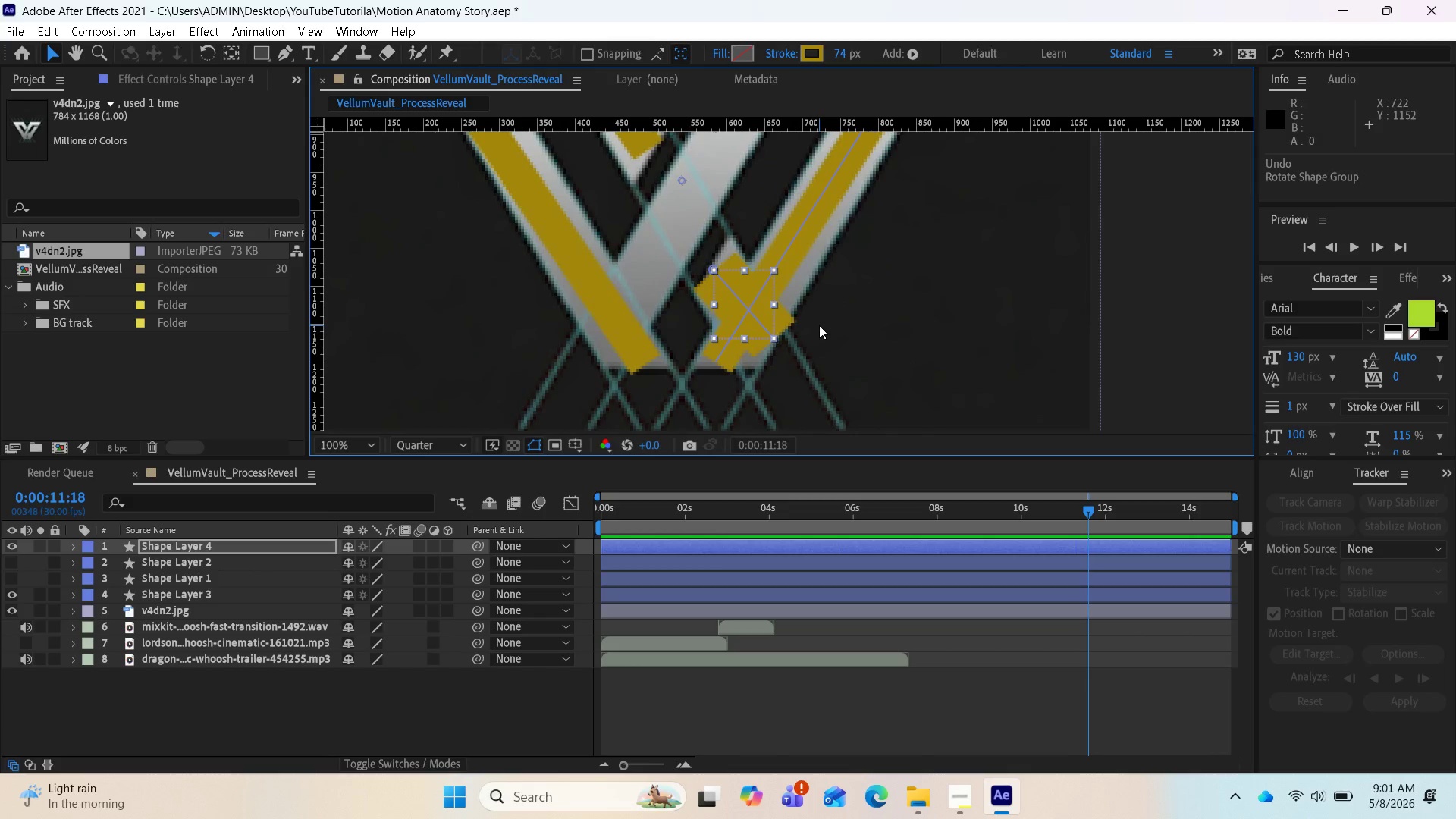 
key(Control+Z)
 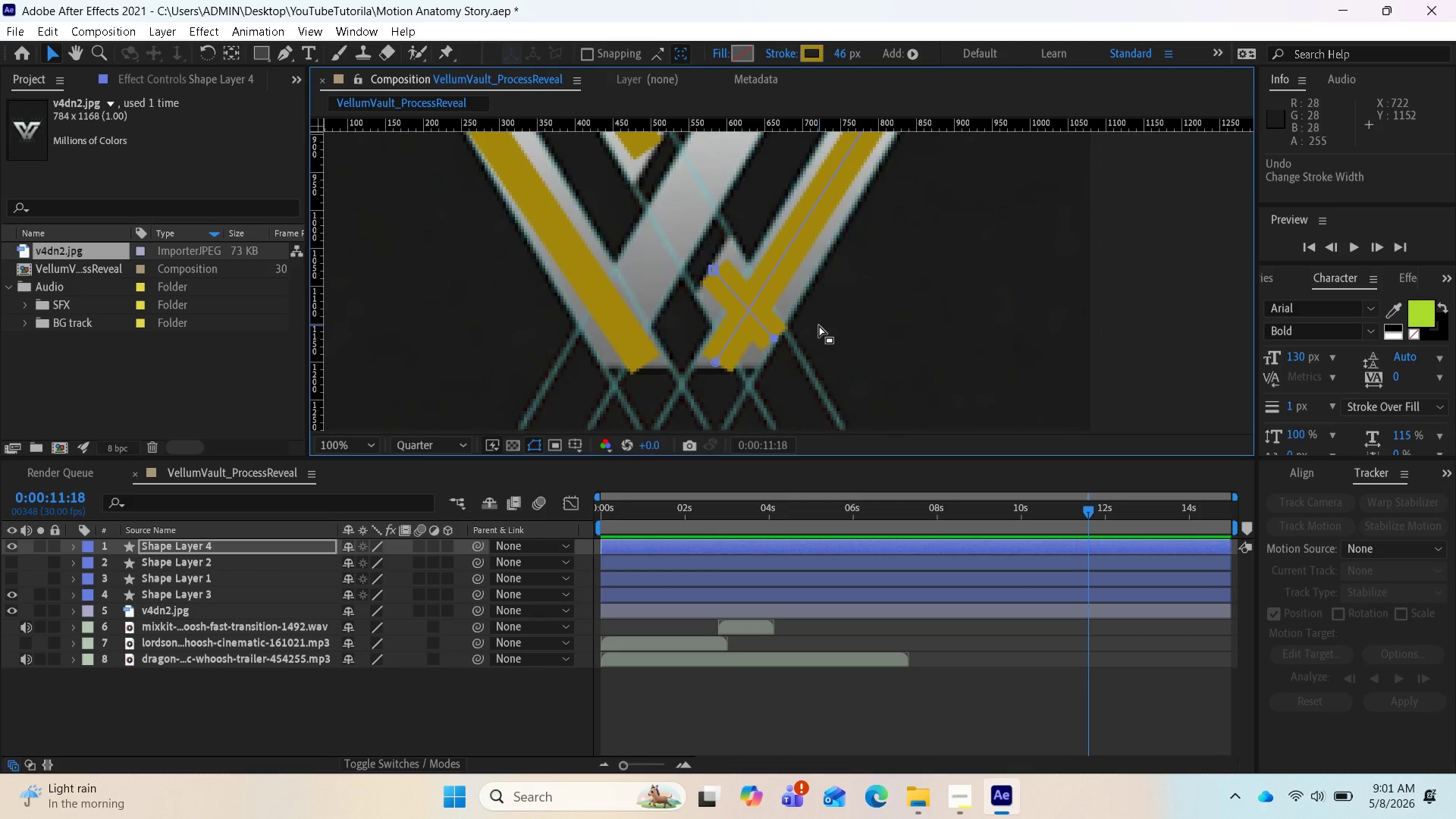 
wait(7.64)
 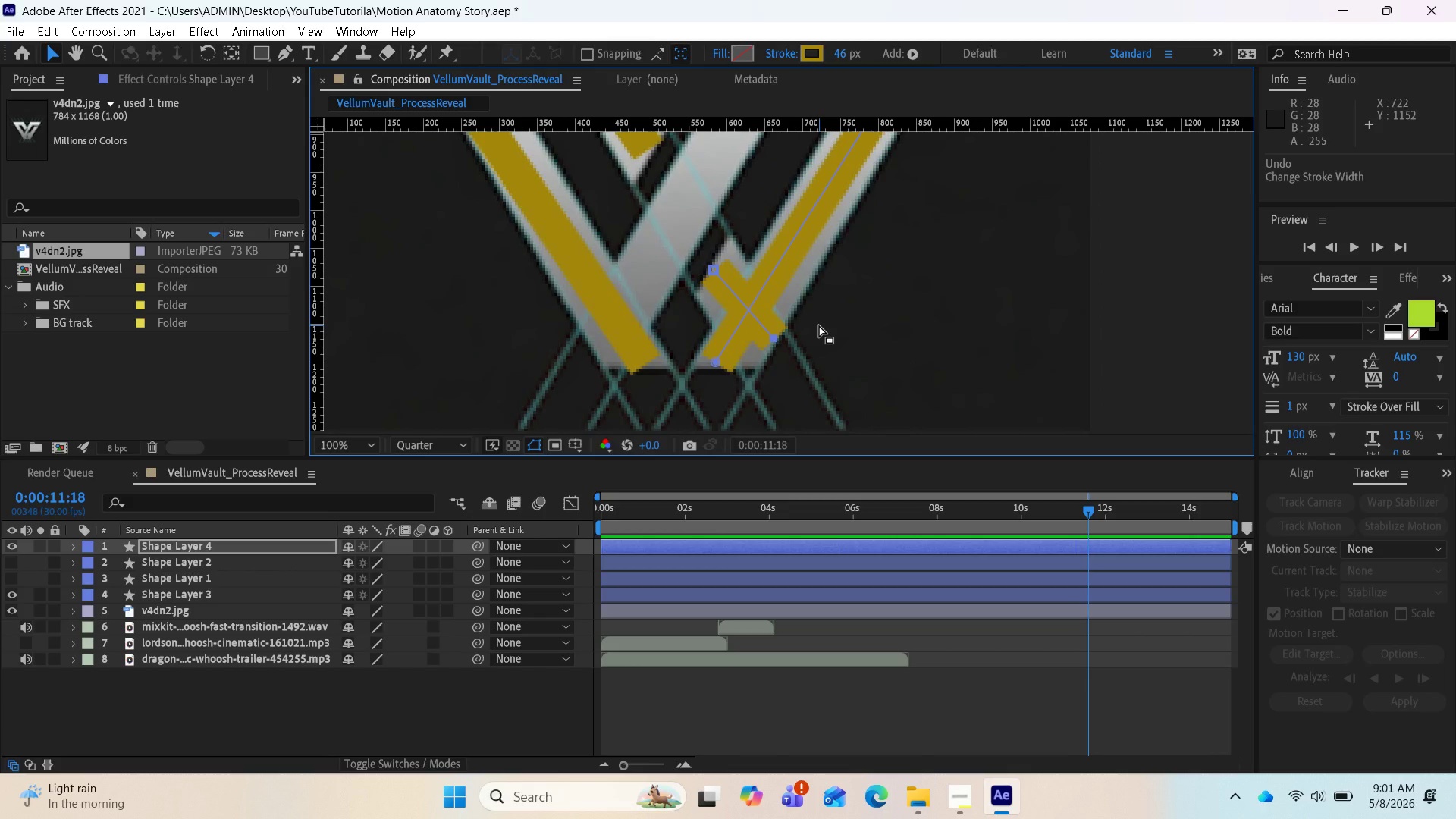 
key(Control+S)
 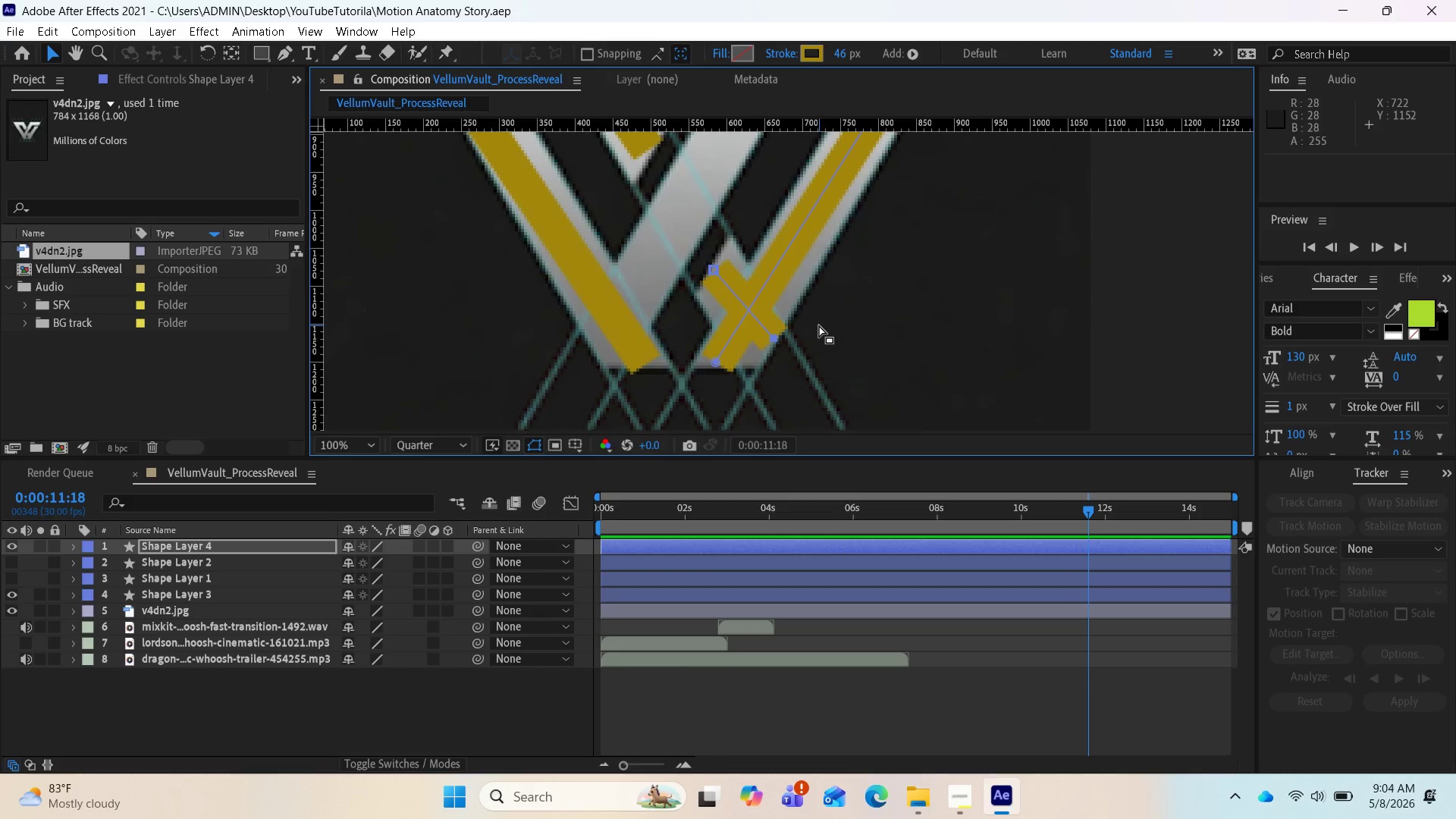 
wait(139.0)
 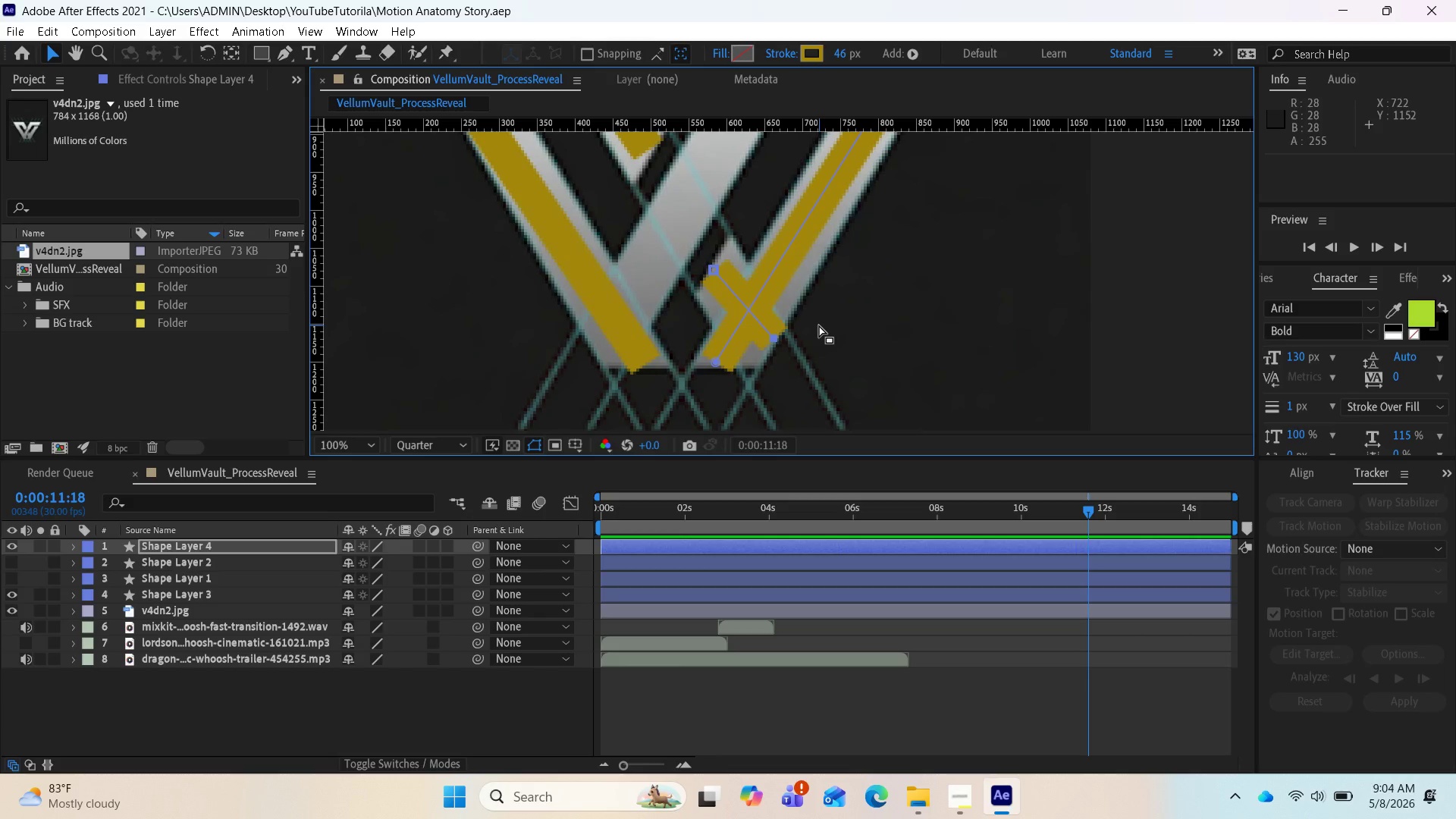 
left_click_drag(start_coordinate=[714, 272], to_coordinate=[721, 283])
 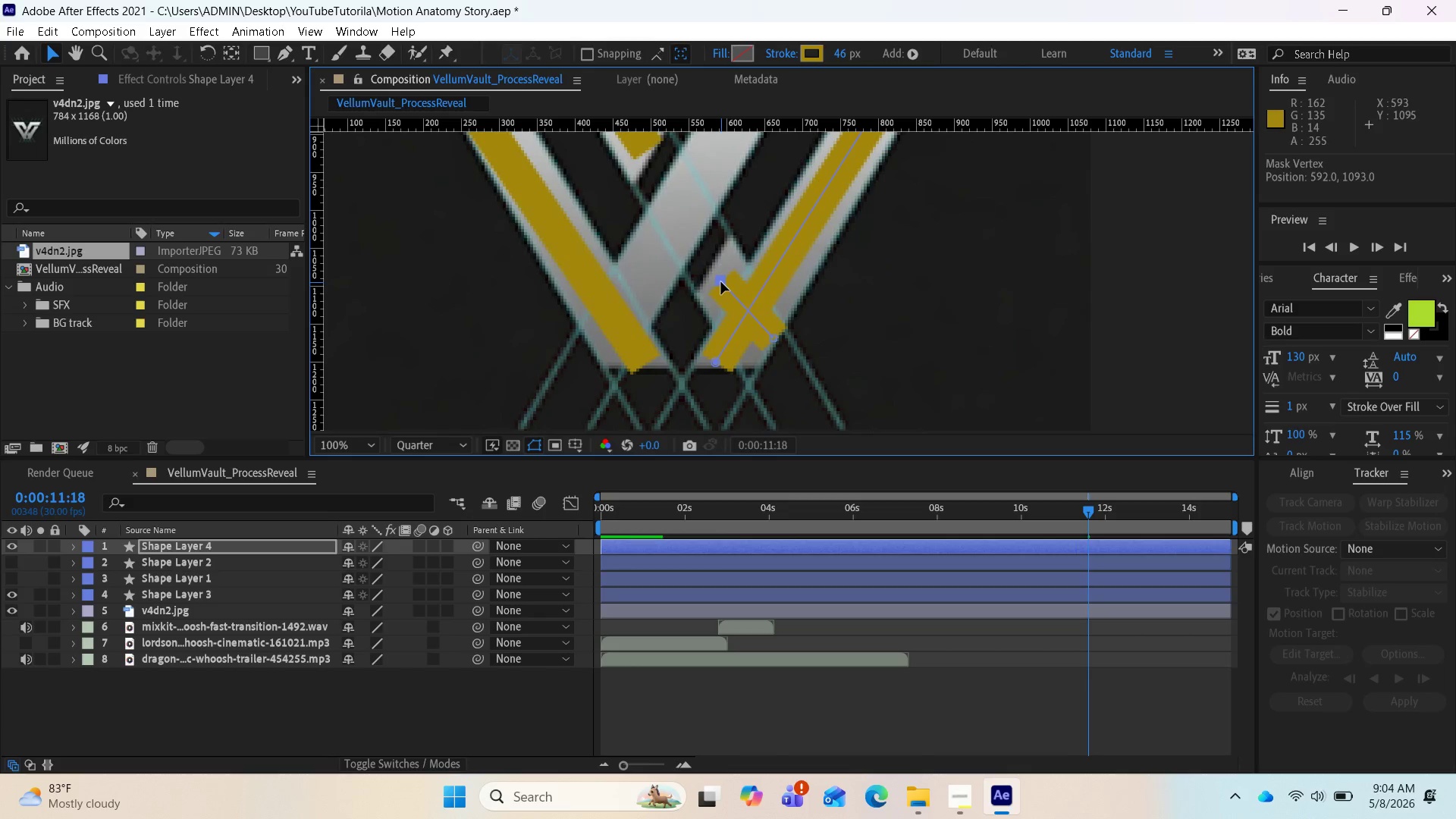 
left_click_drag(start_coordinate=[721, 282], to_coordinate=[708, 281])
 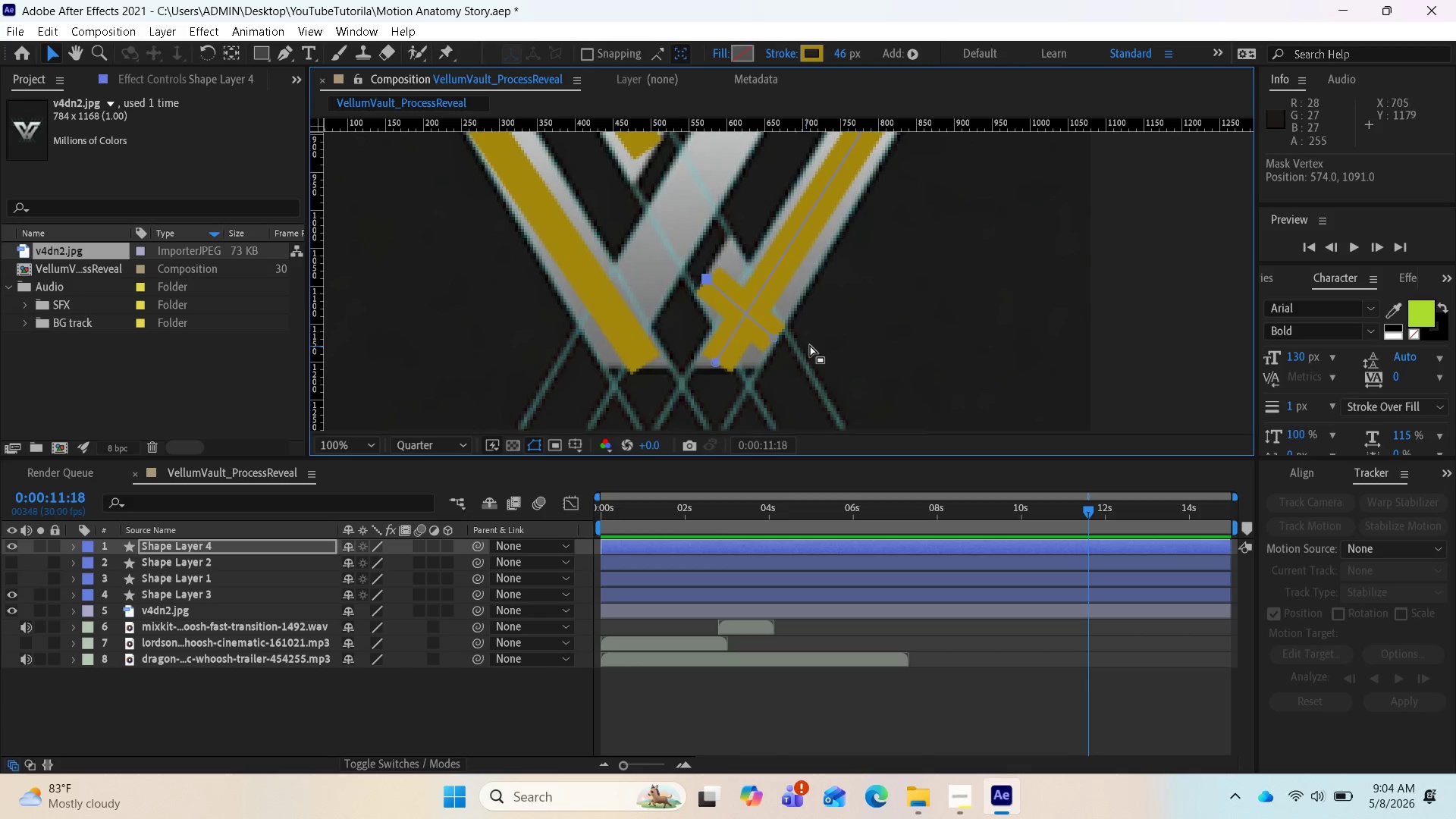 
wait(5.2)
 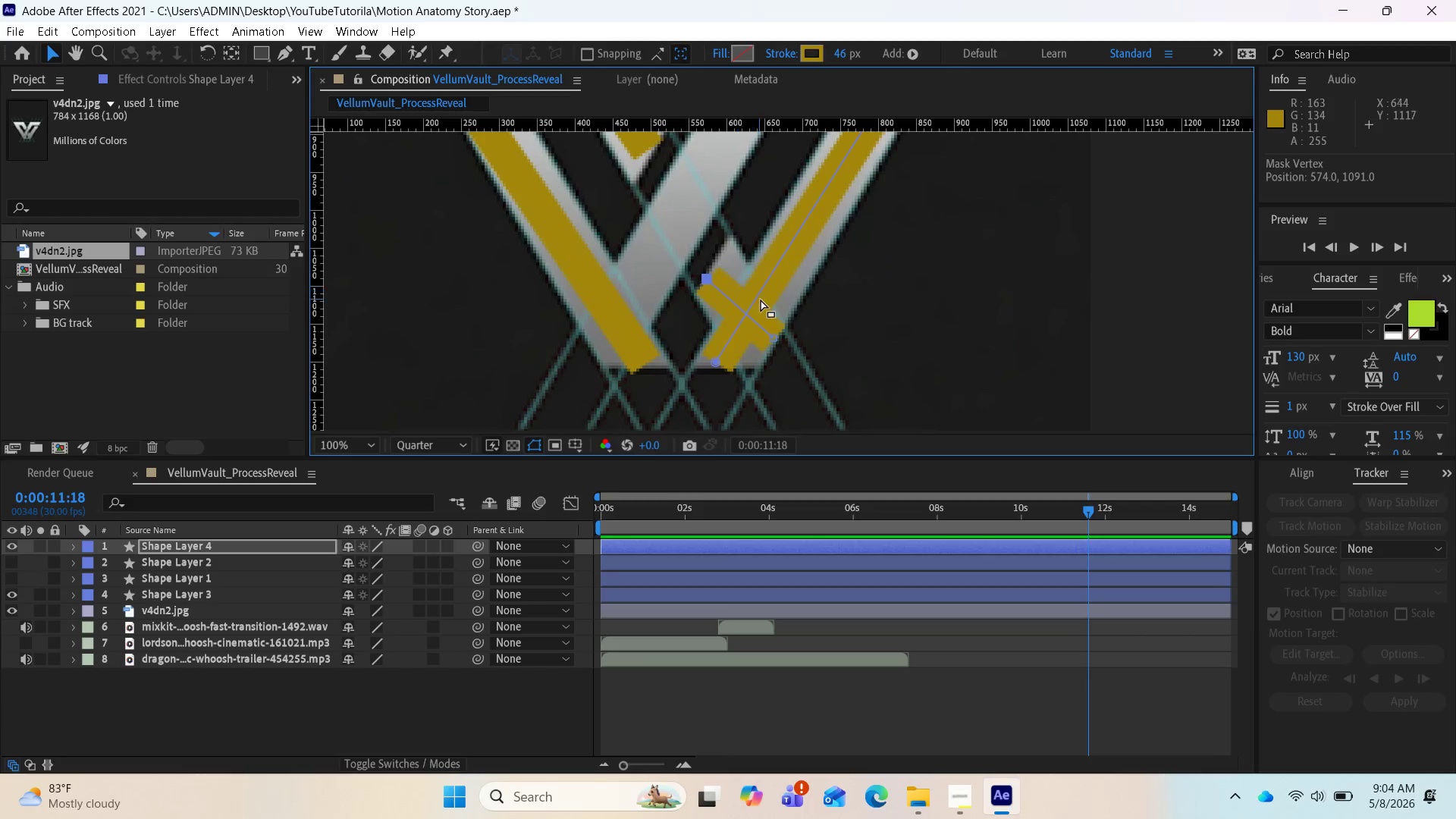 
key(Control+Z)
 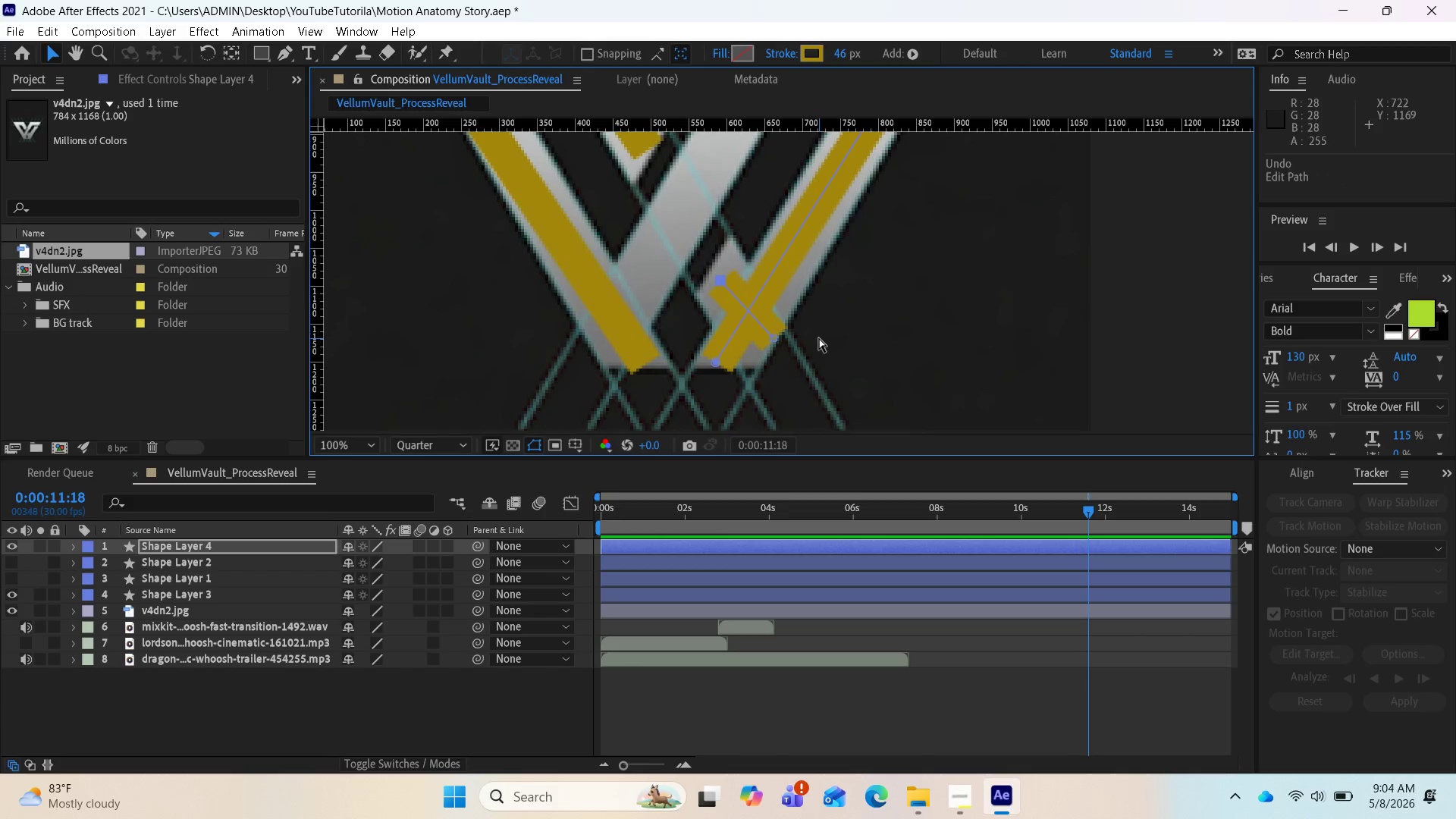 
key(Control+Z)
 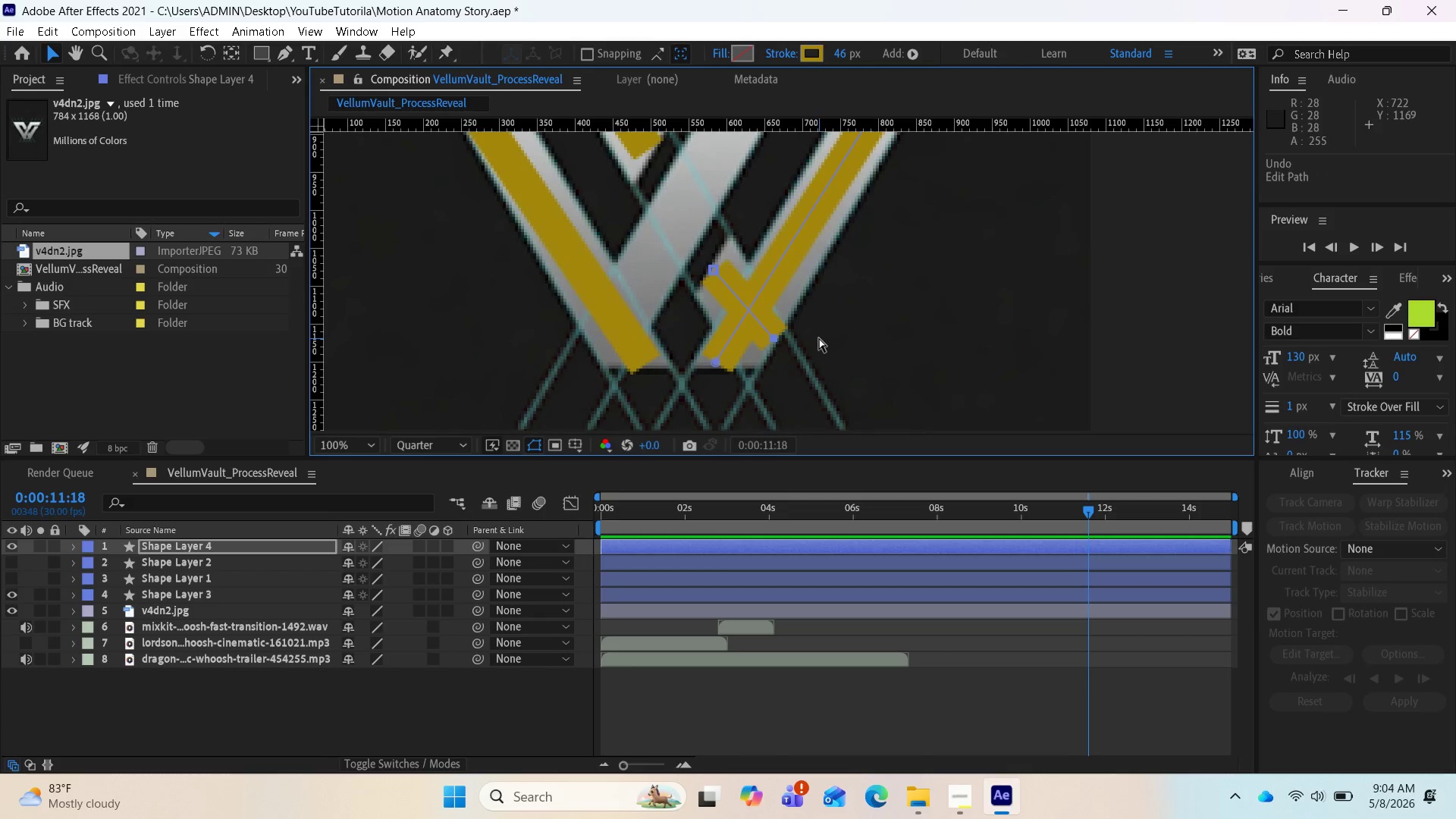 
key(Control+Z)
 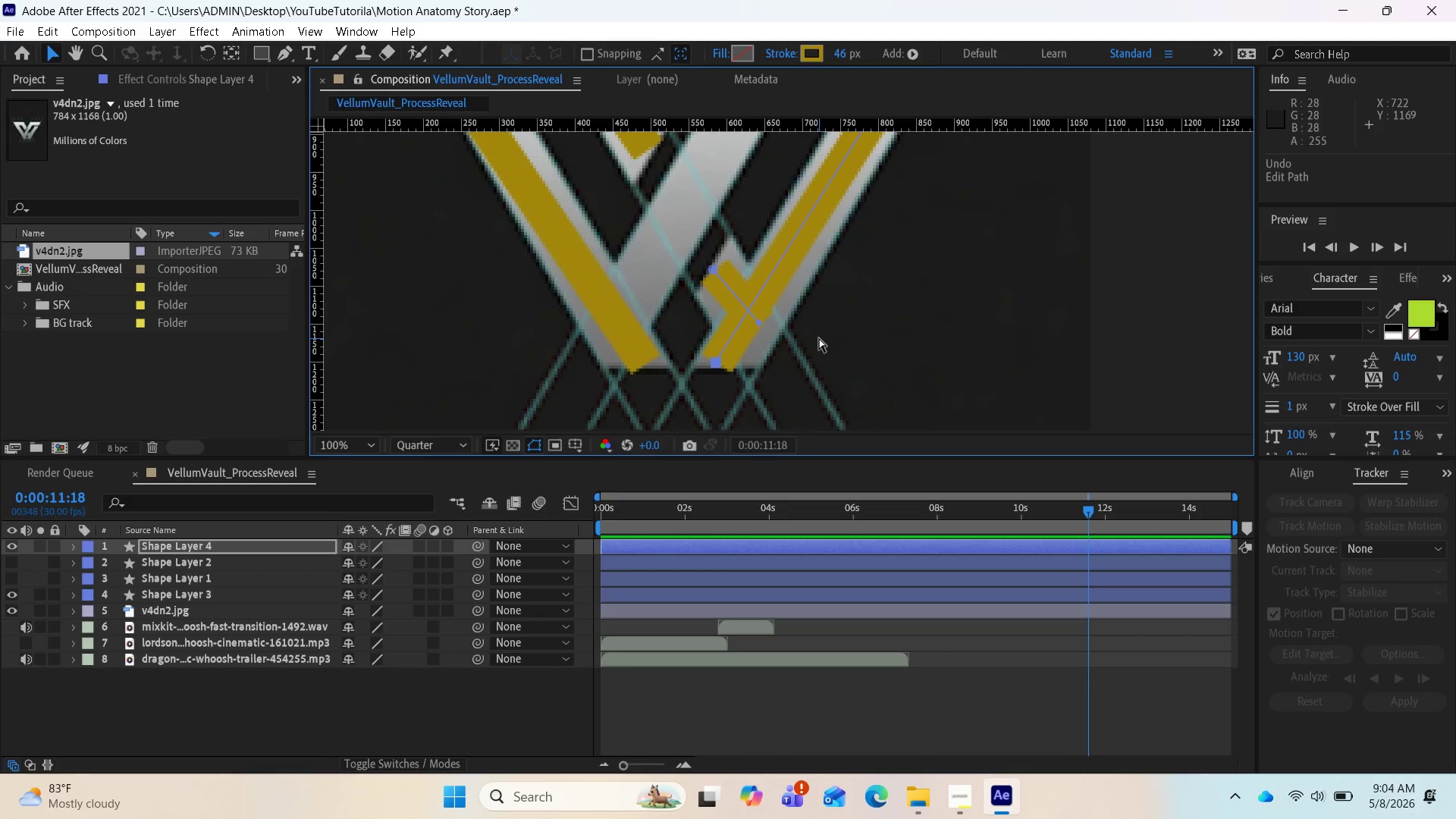 
key(Control+Z)
 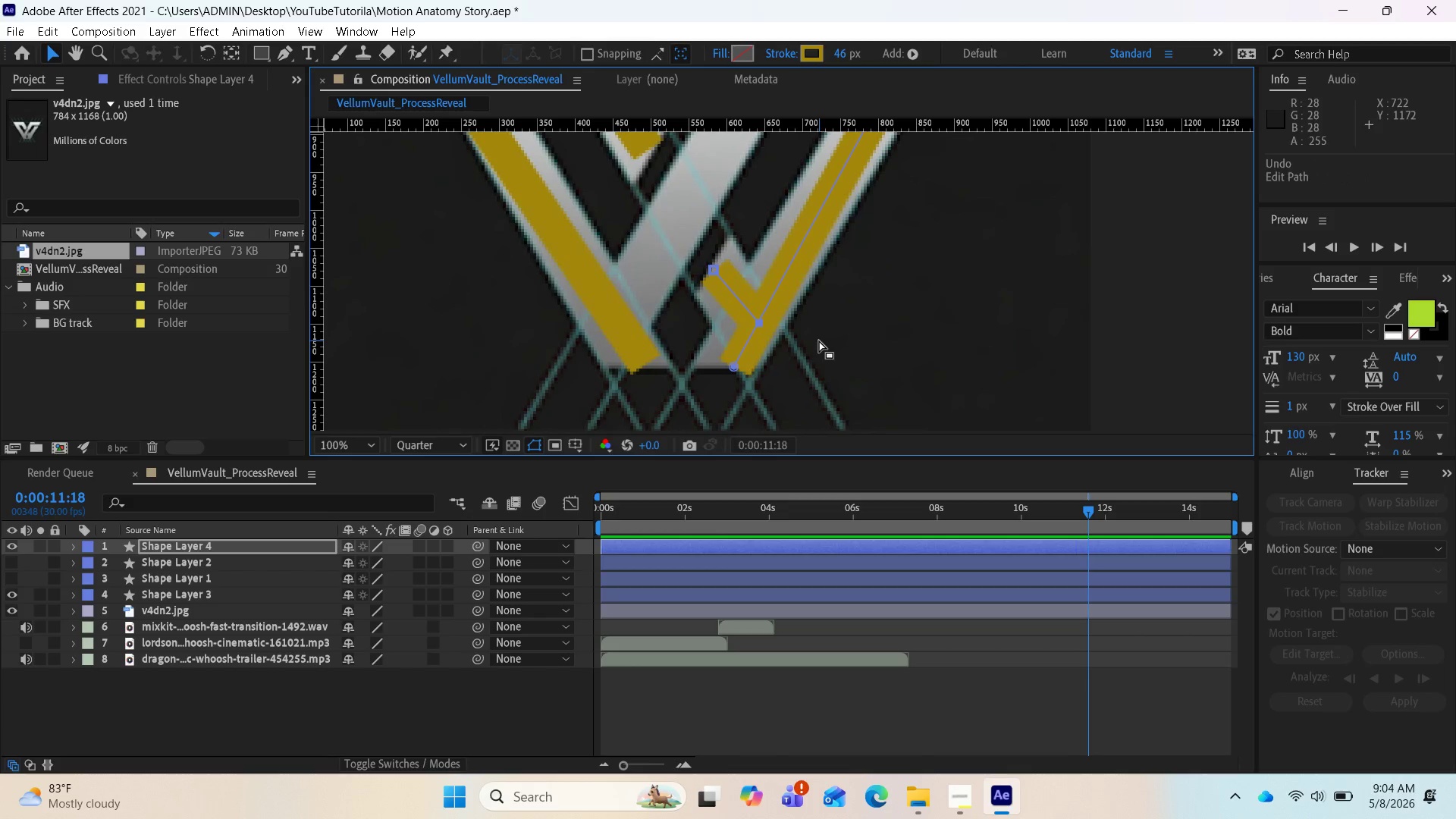 
scroll: coordinate [819, 340], scroll_direction: down, amount: 1.0
 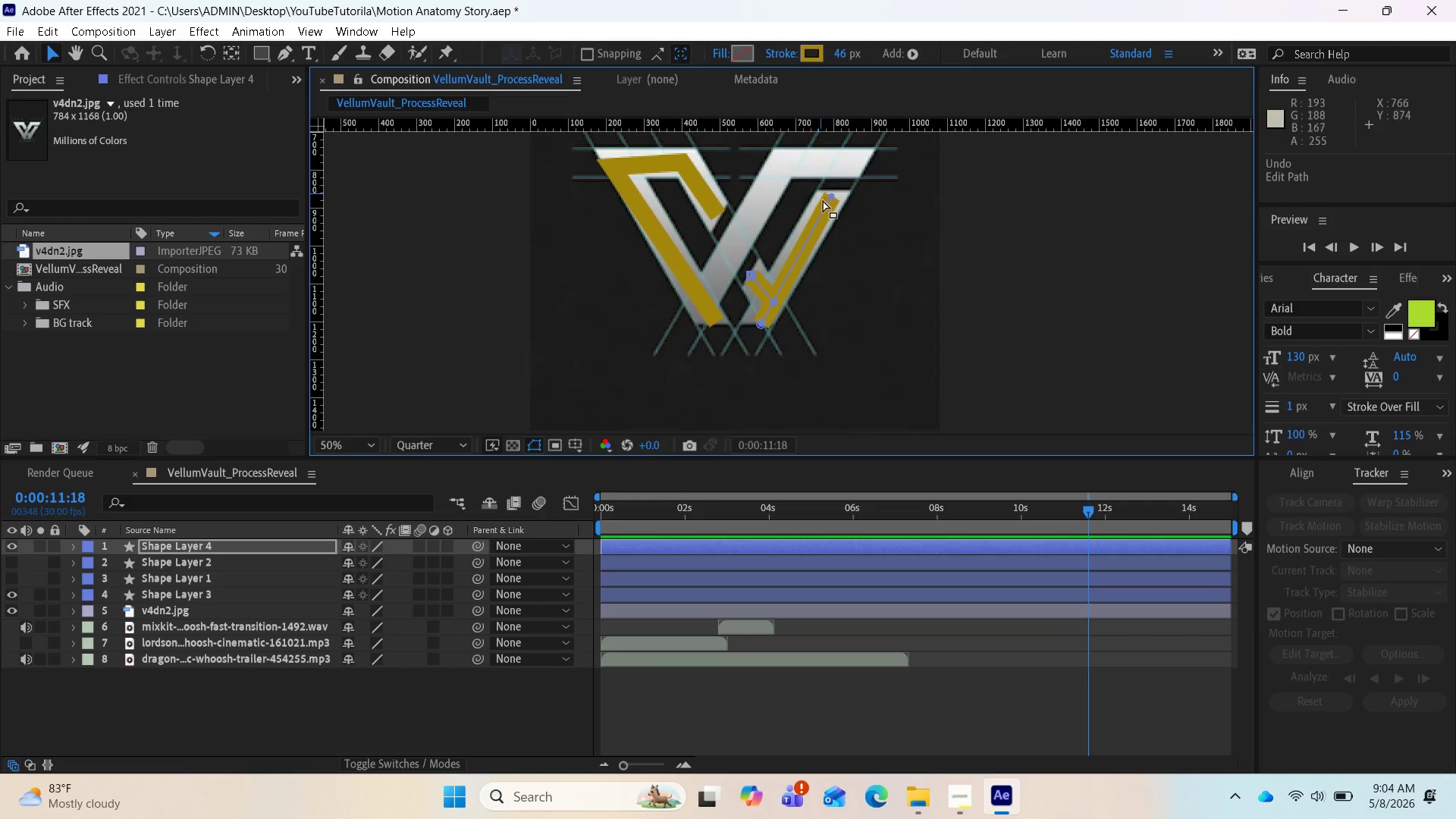 
wait(17.74)
 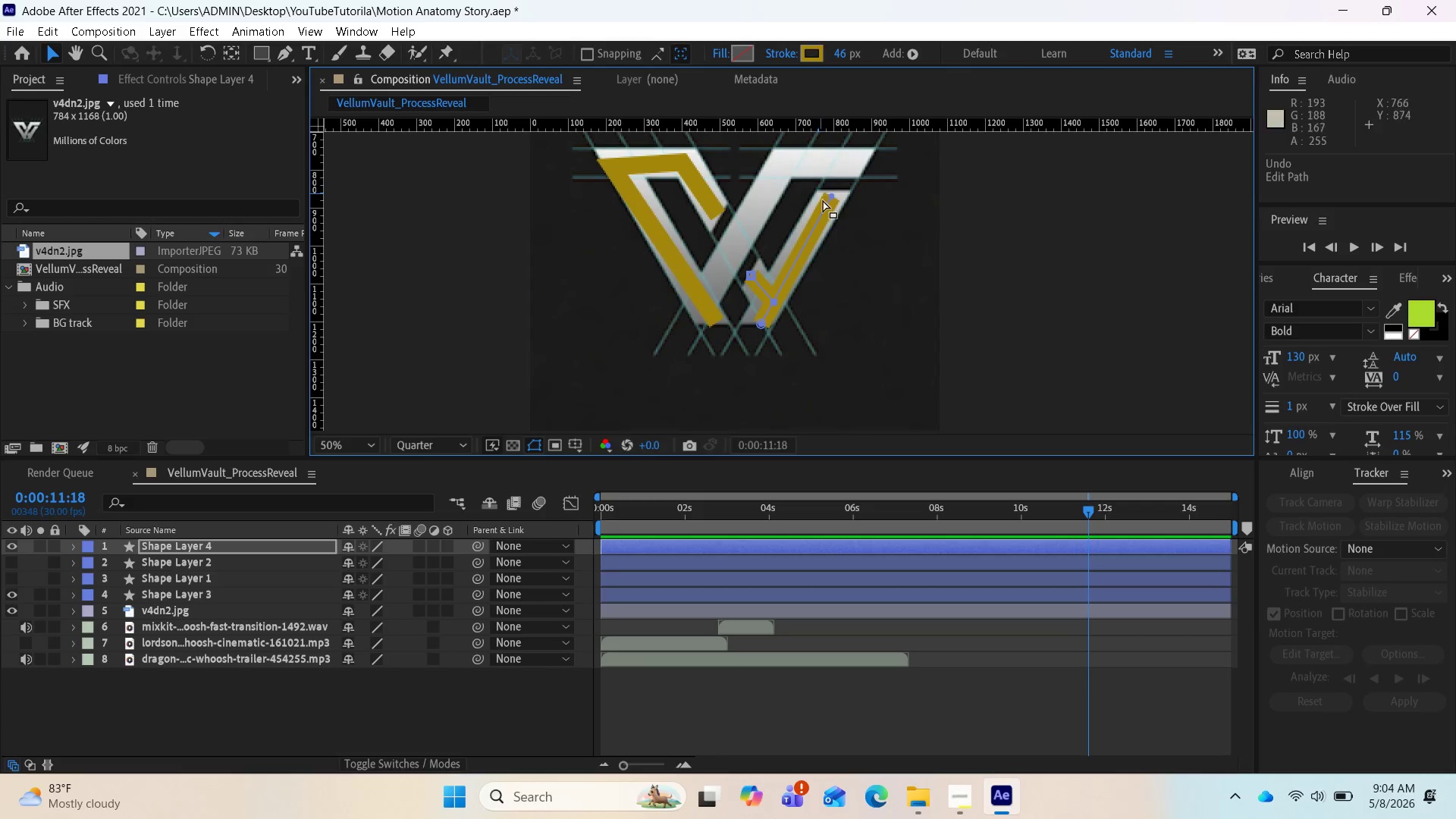 
left_click_drag(start_coordinate=[837, 61], to_coordinate=[815, 67])
 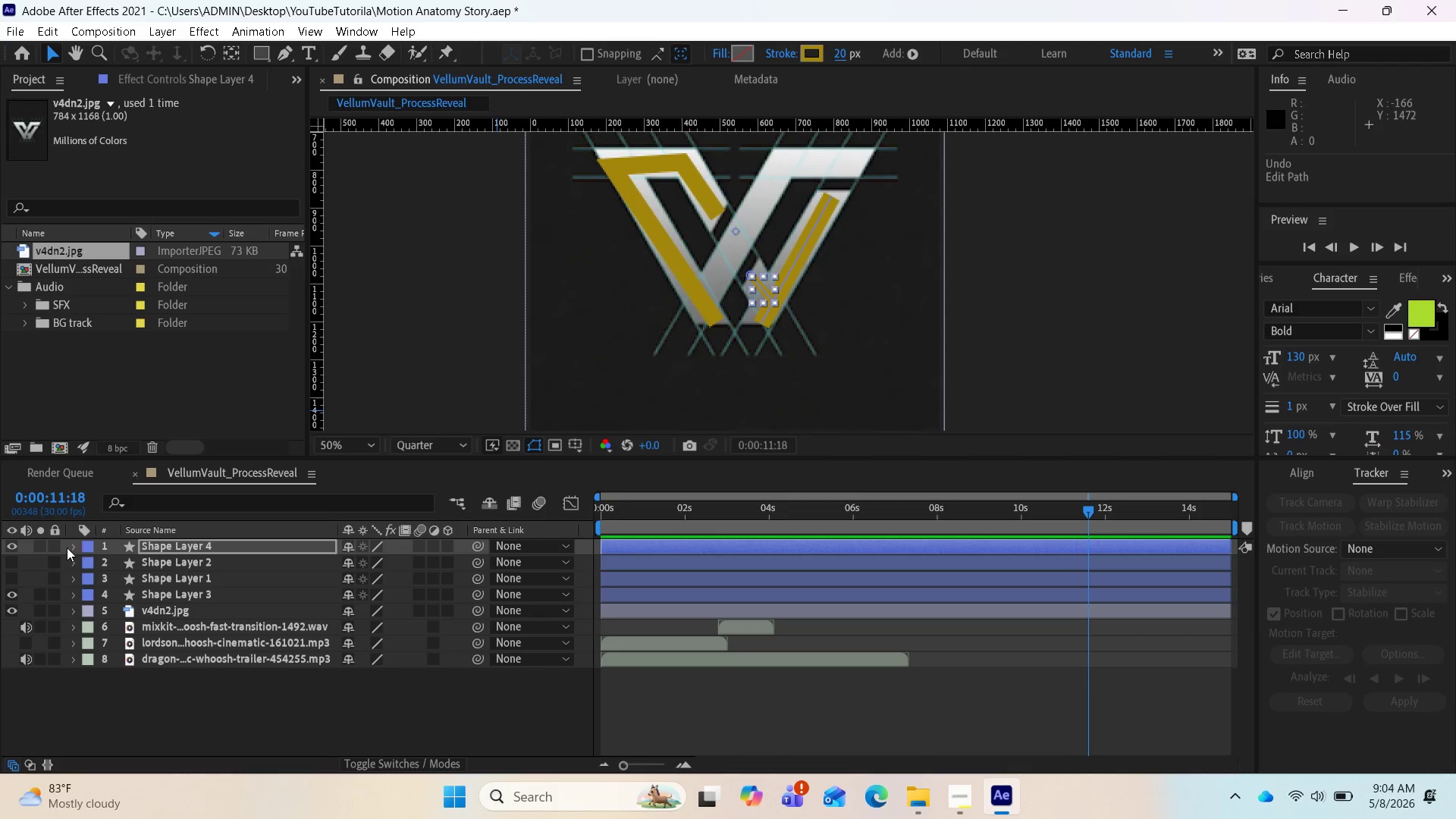 
left_click([8, 545])
 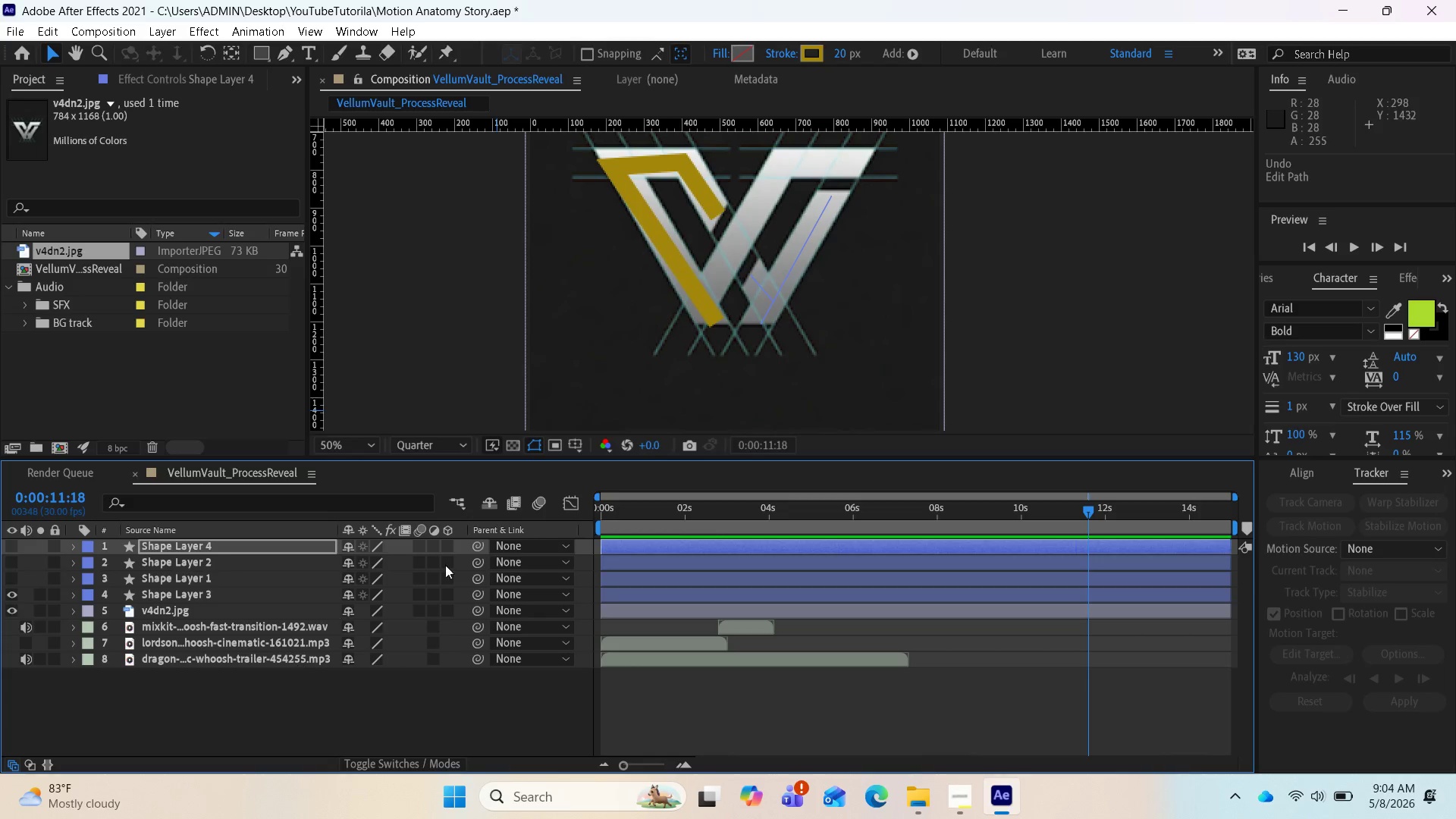 
left_click([743, 713])